 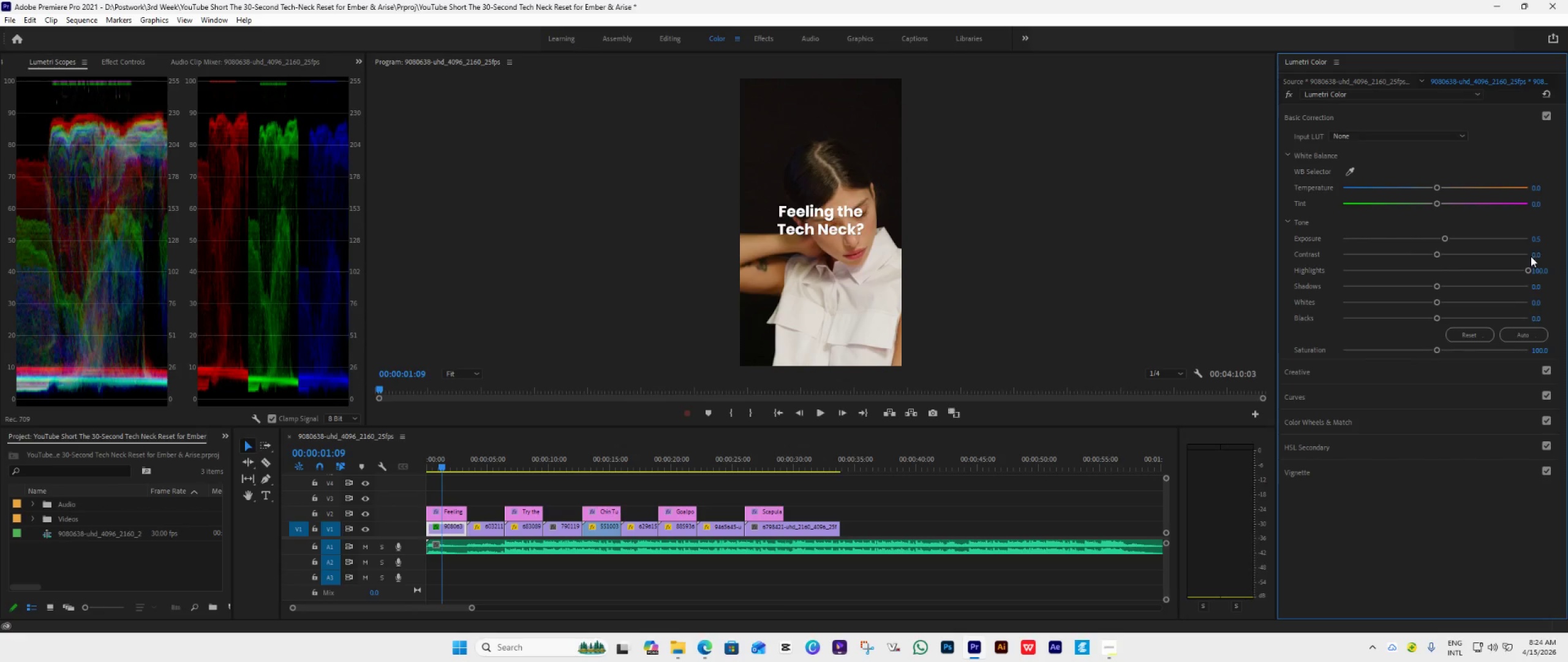 
left_click_drag(start_coordinate=[1527, 271], to_coordinate=[1537, 268])
 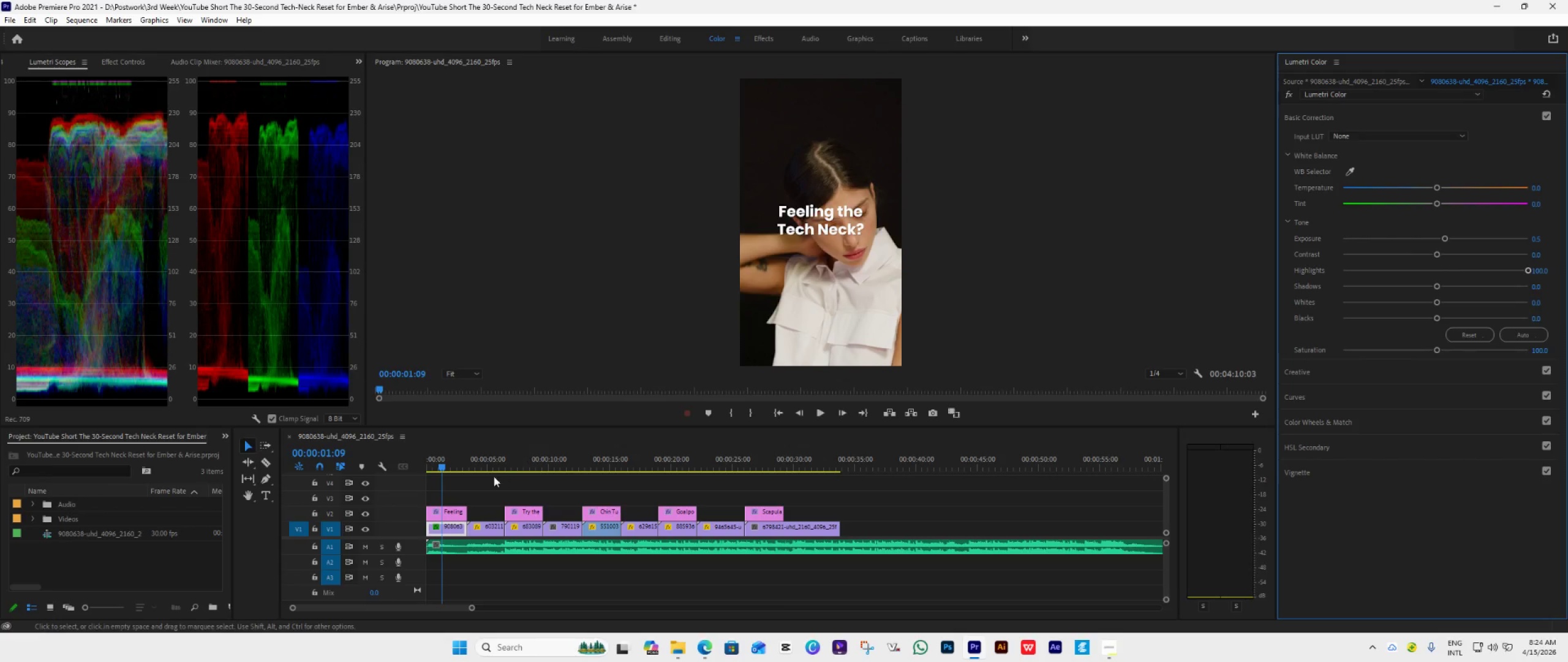 
left_click([486, 463])
 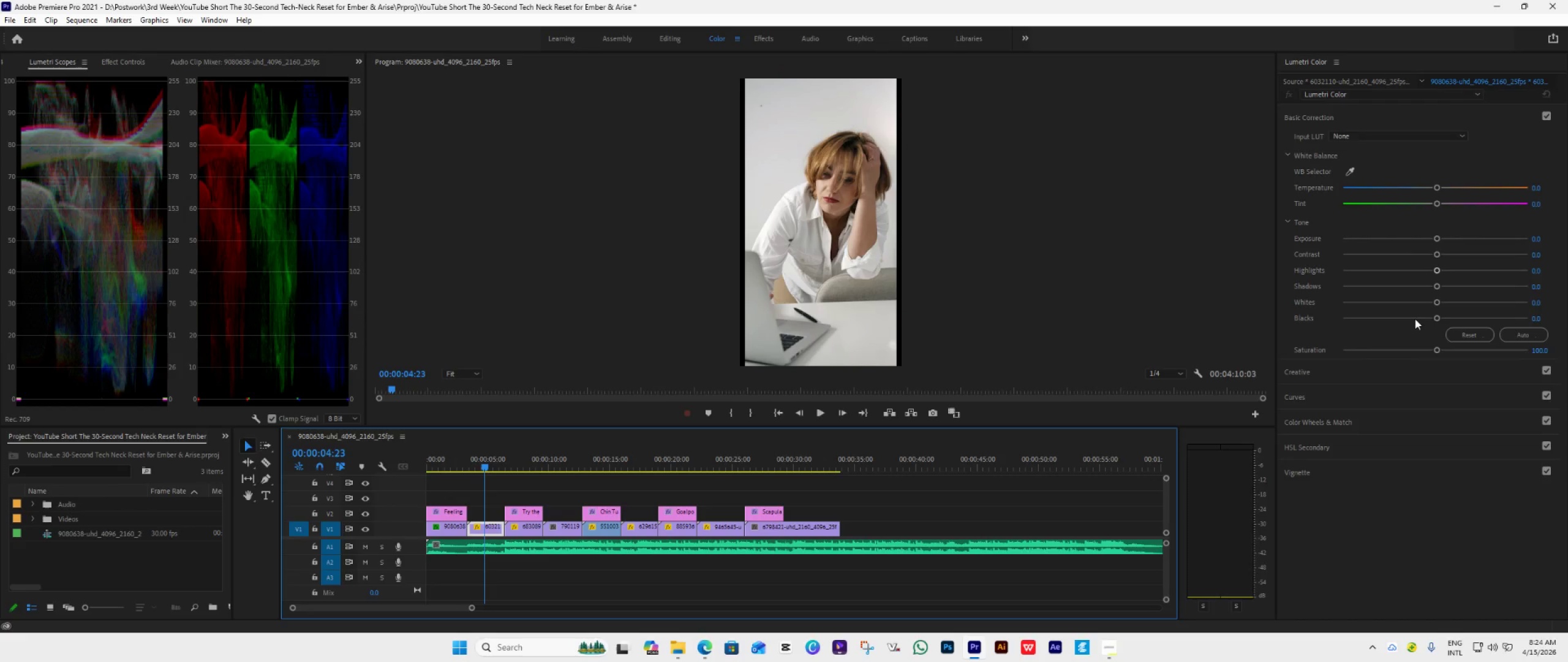 
wait(8.69)
 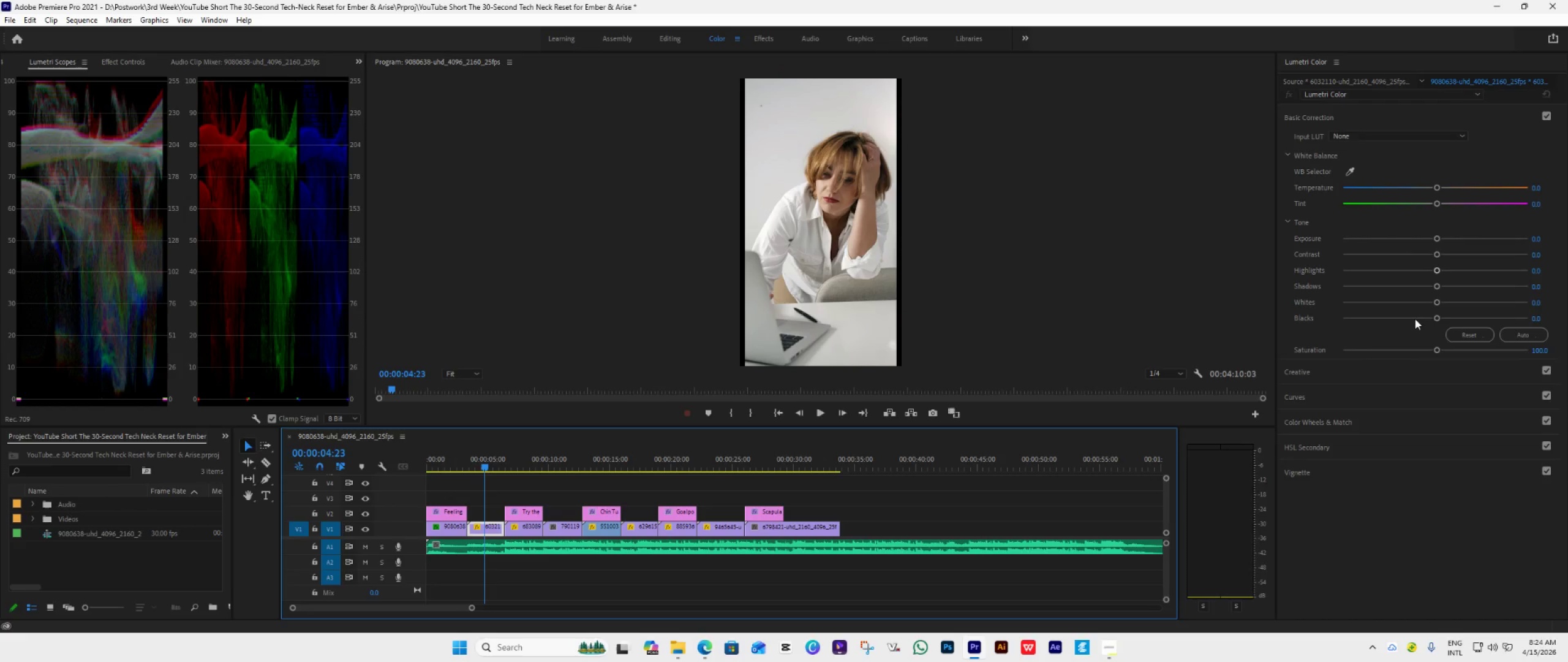 
left_click_drag(start_coordinate=[1435, 240], to_coordinate=[1422, 249])
 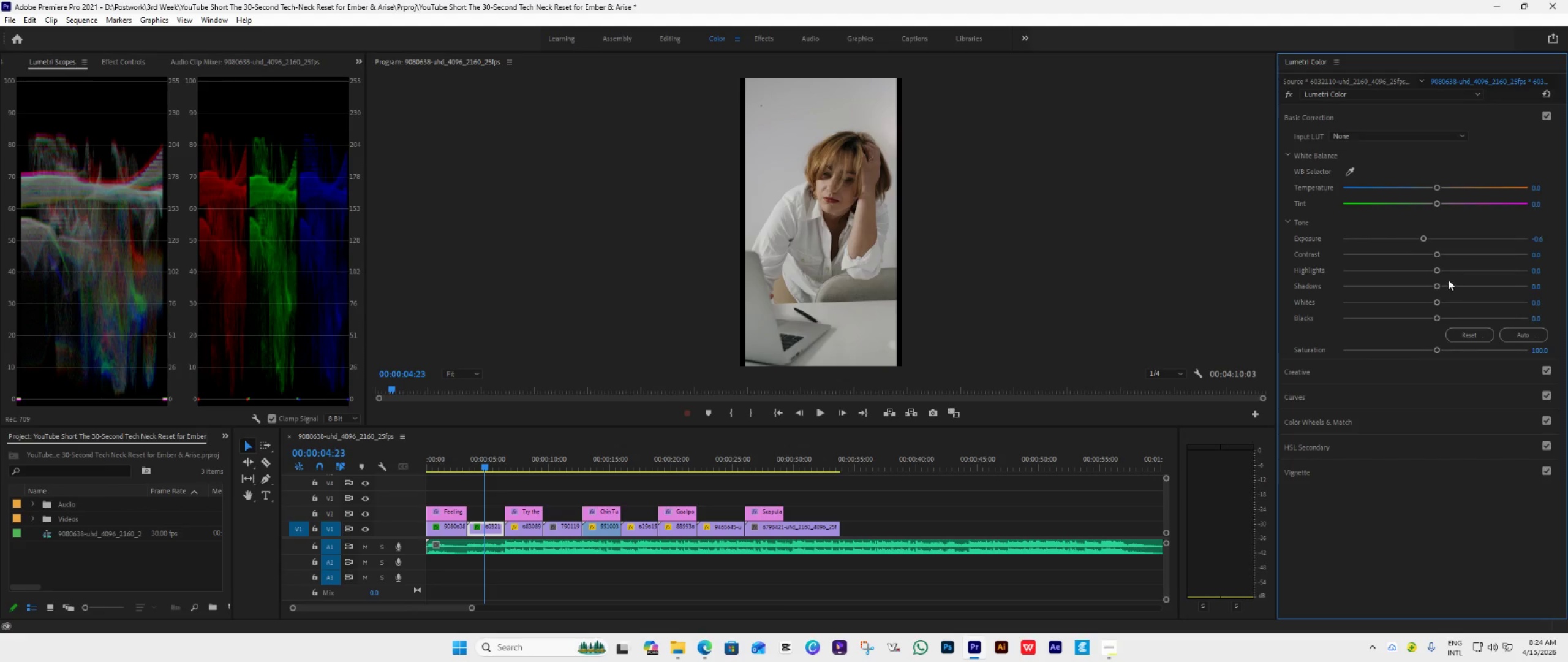 
left_click_drag(start_coordinate=[1438, 268], to_coordinate=[1564, 267])
 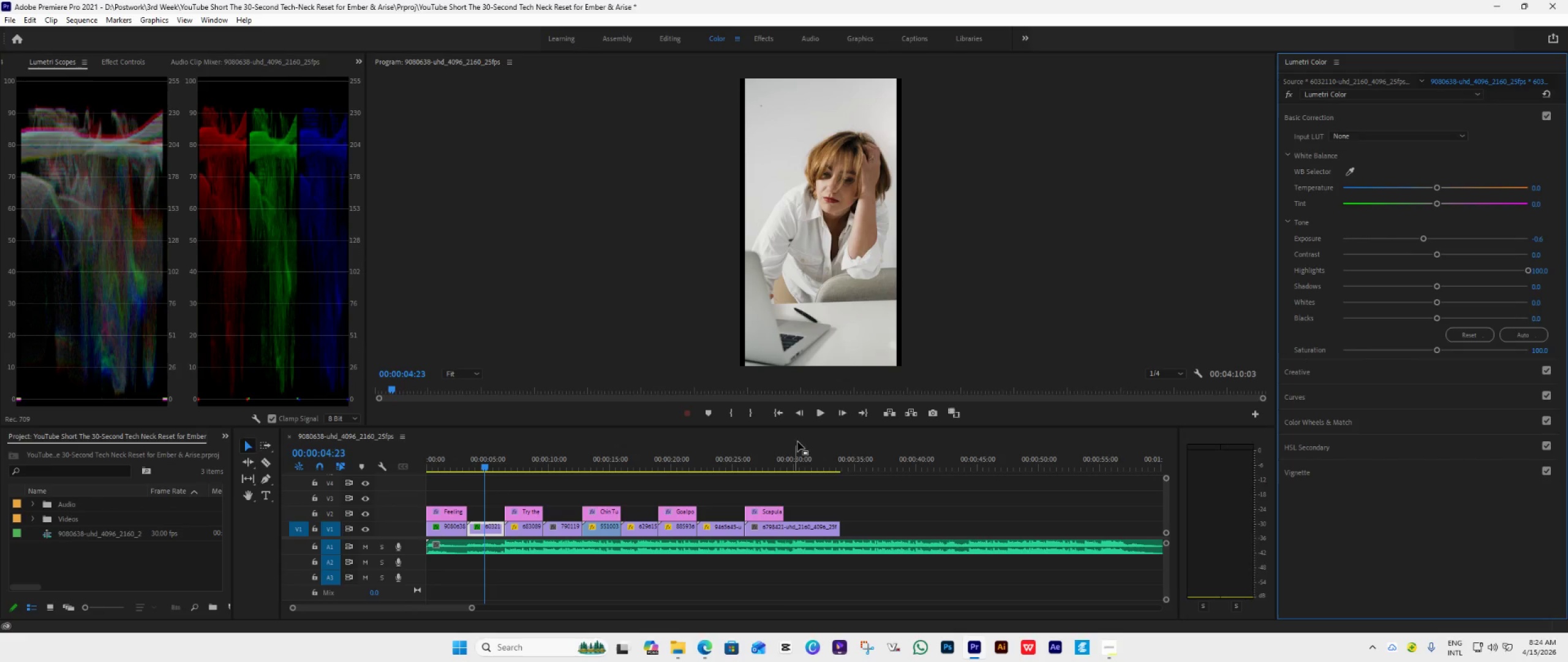 
double_click([815, 327])
 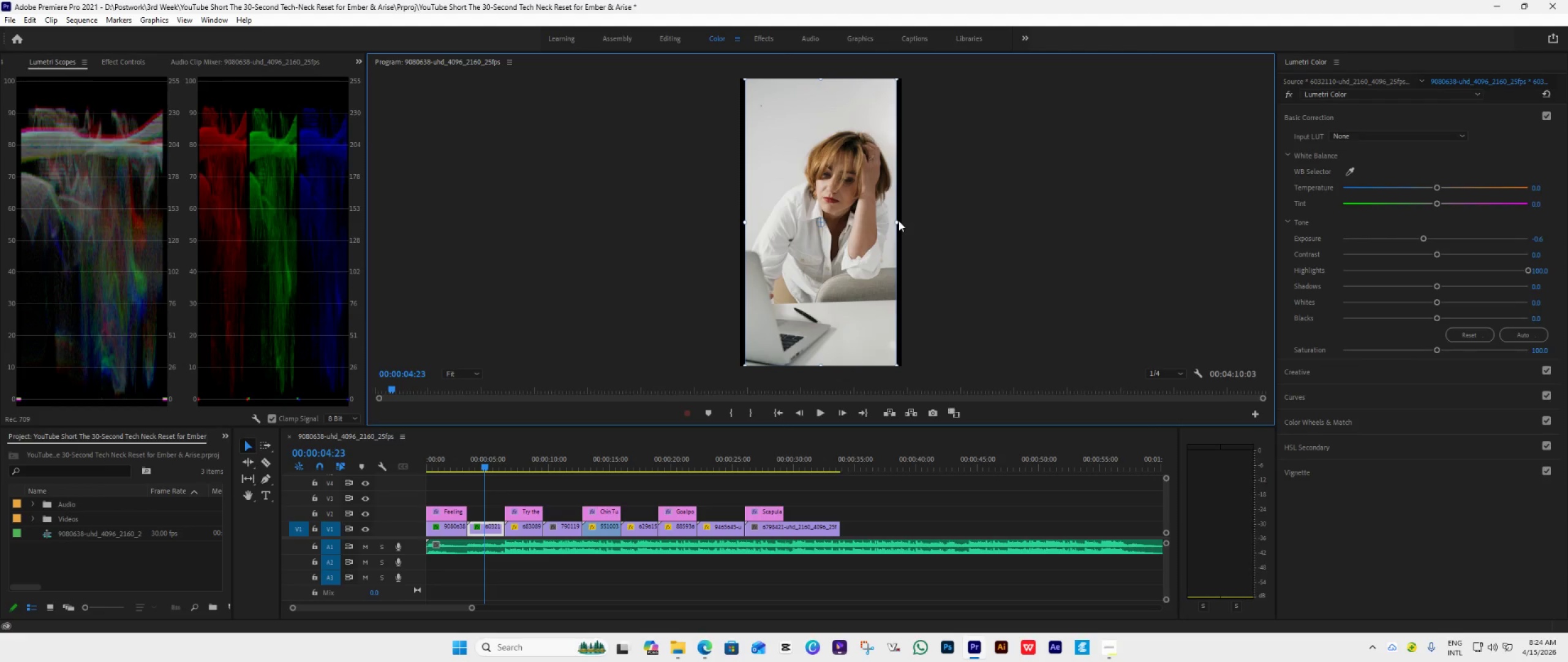 
left_click_drag(start_coordinate=[897, 224], to_coordinate=[908, 227])
 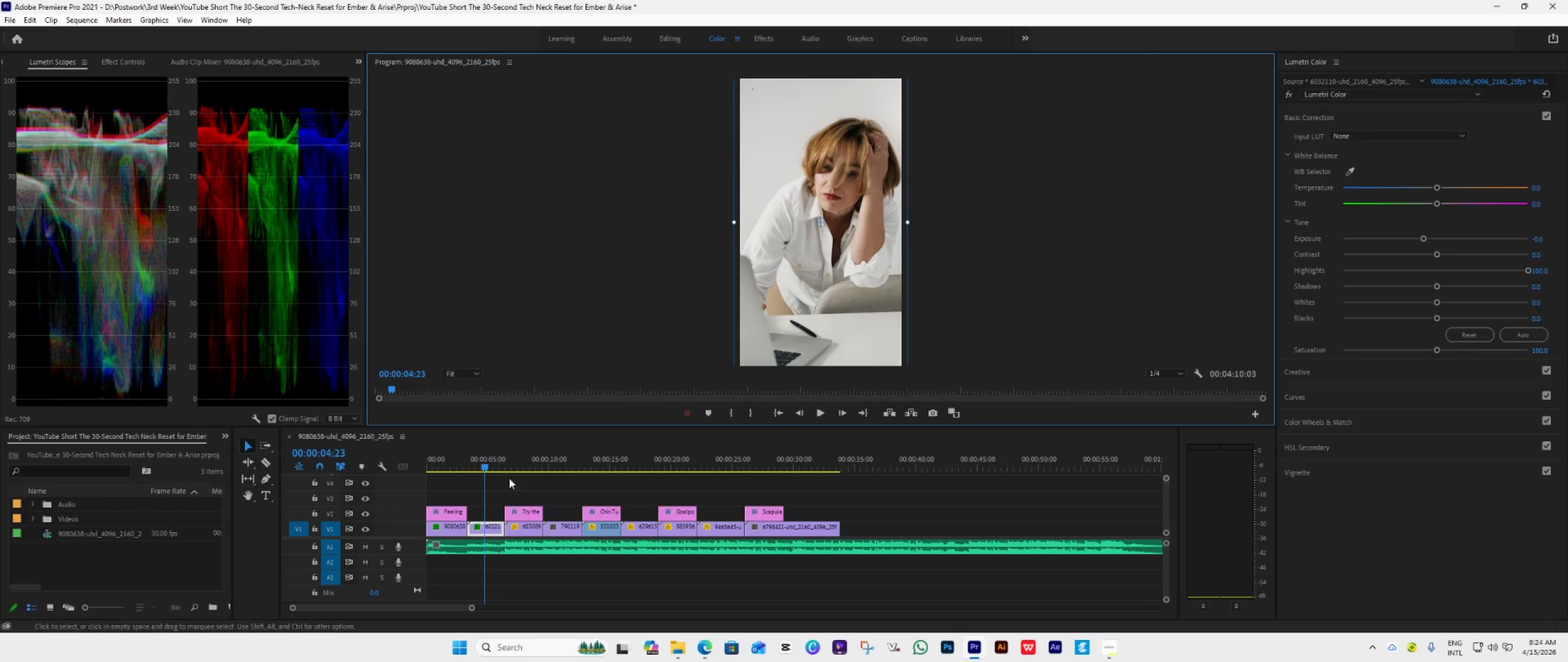 
left_click([516, 465])
 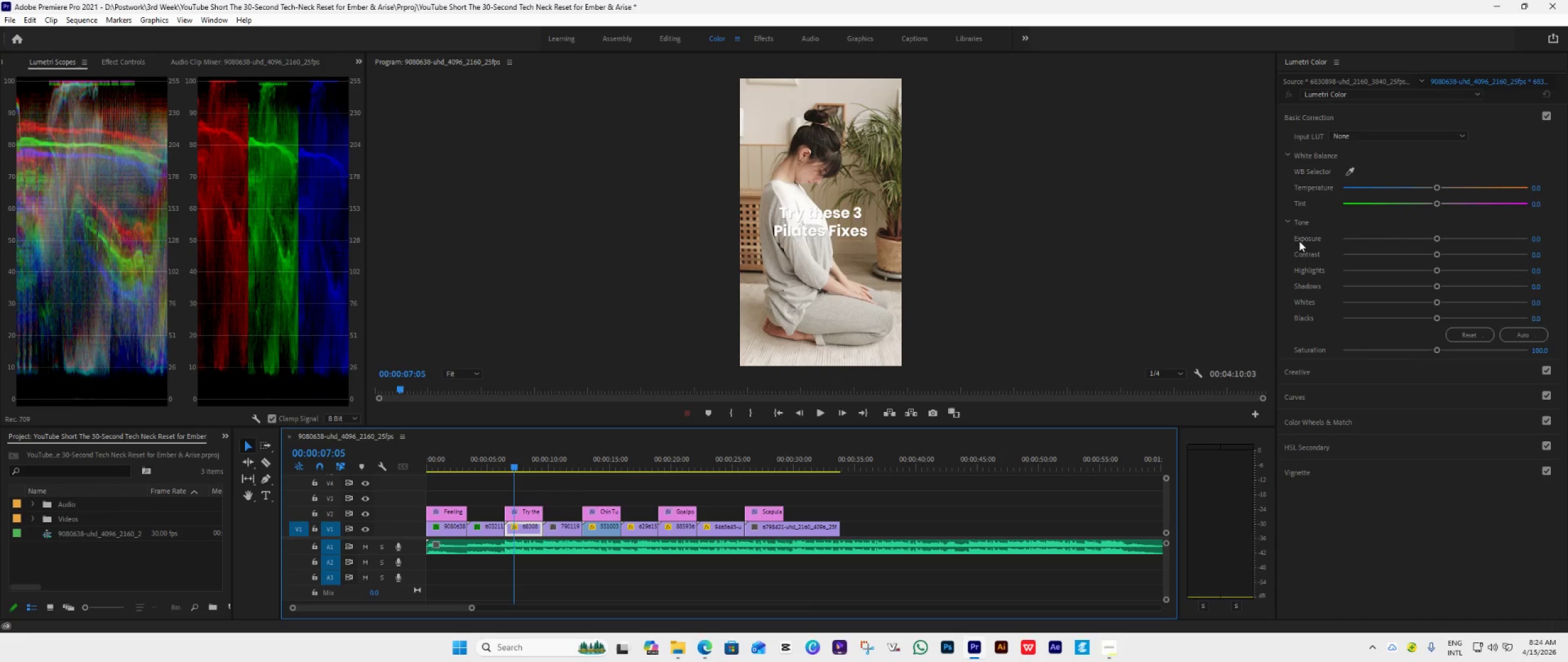 
left_click_drag(start_coordinate=[1434, 237], to_coordinate=[1419, 248])
 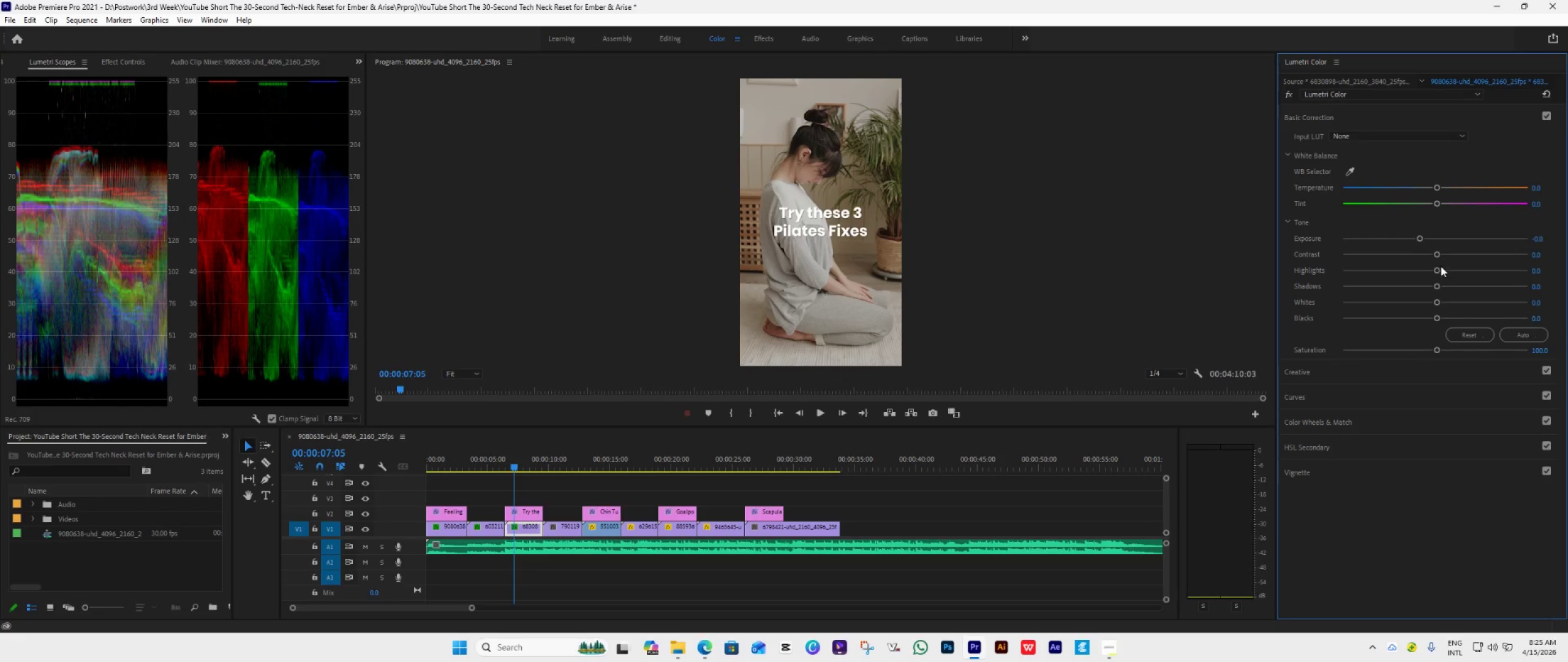 
left_click_drag(start_coordinate=[1438, 268], to_coordinate=[1544, 252])
 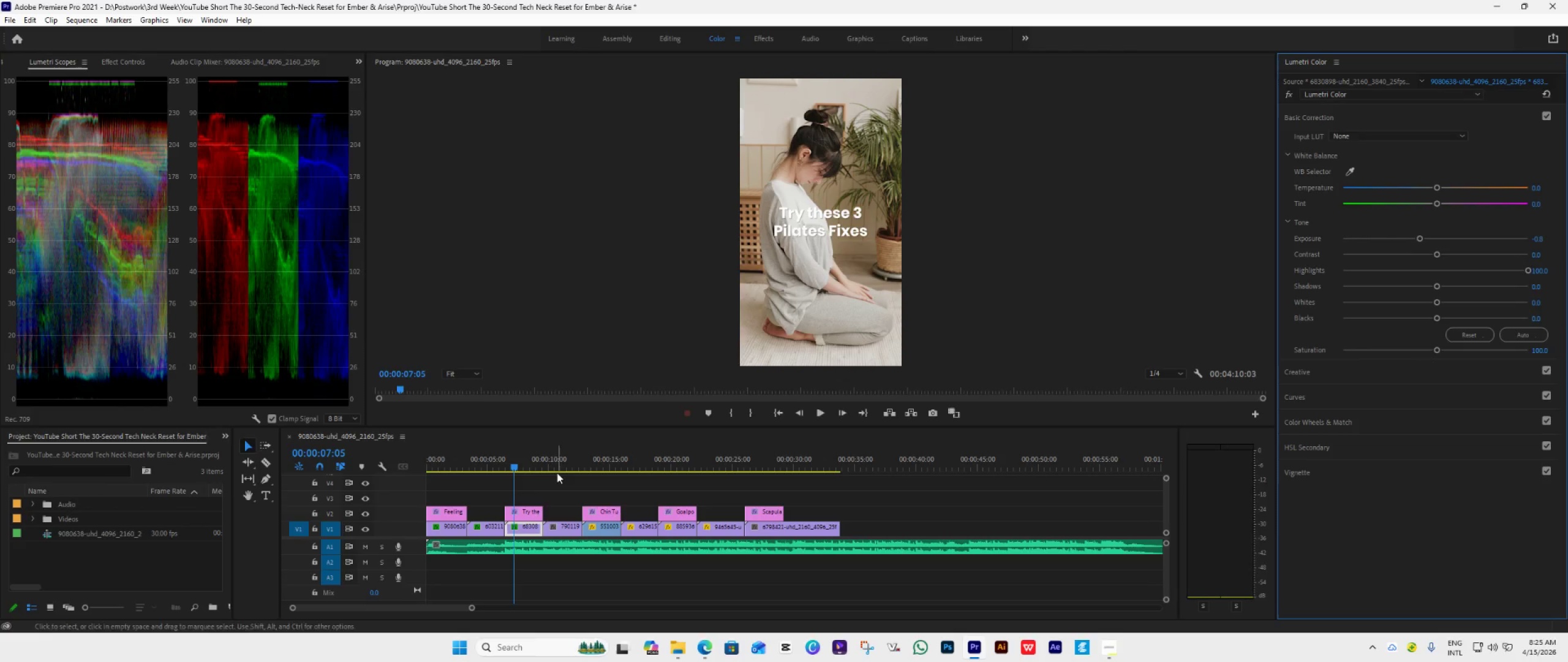 
left_click([566, 466])
 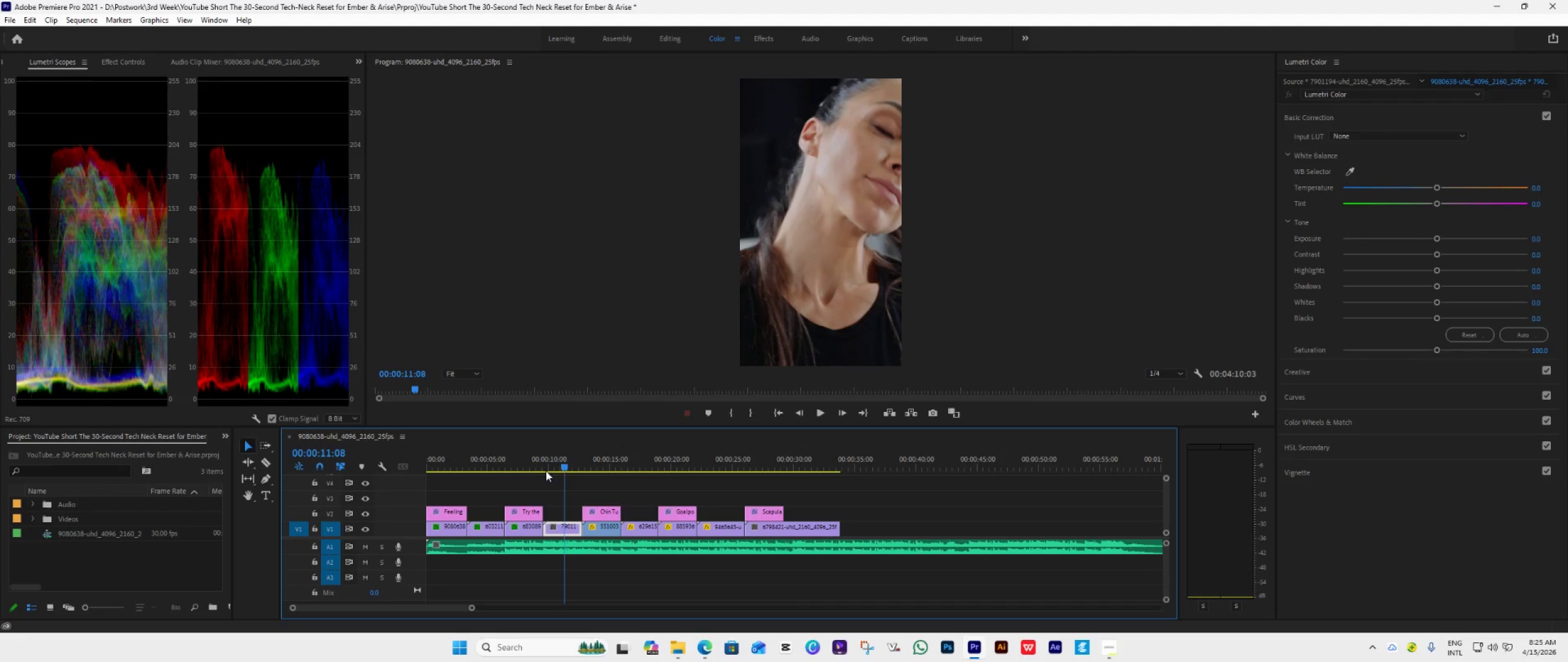 
left_click([526, 457])
 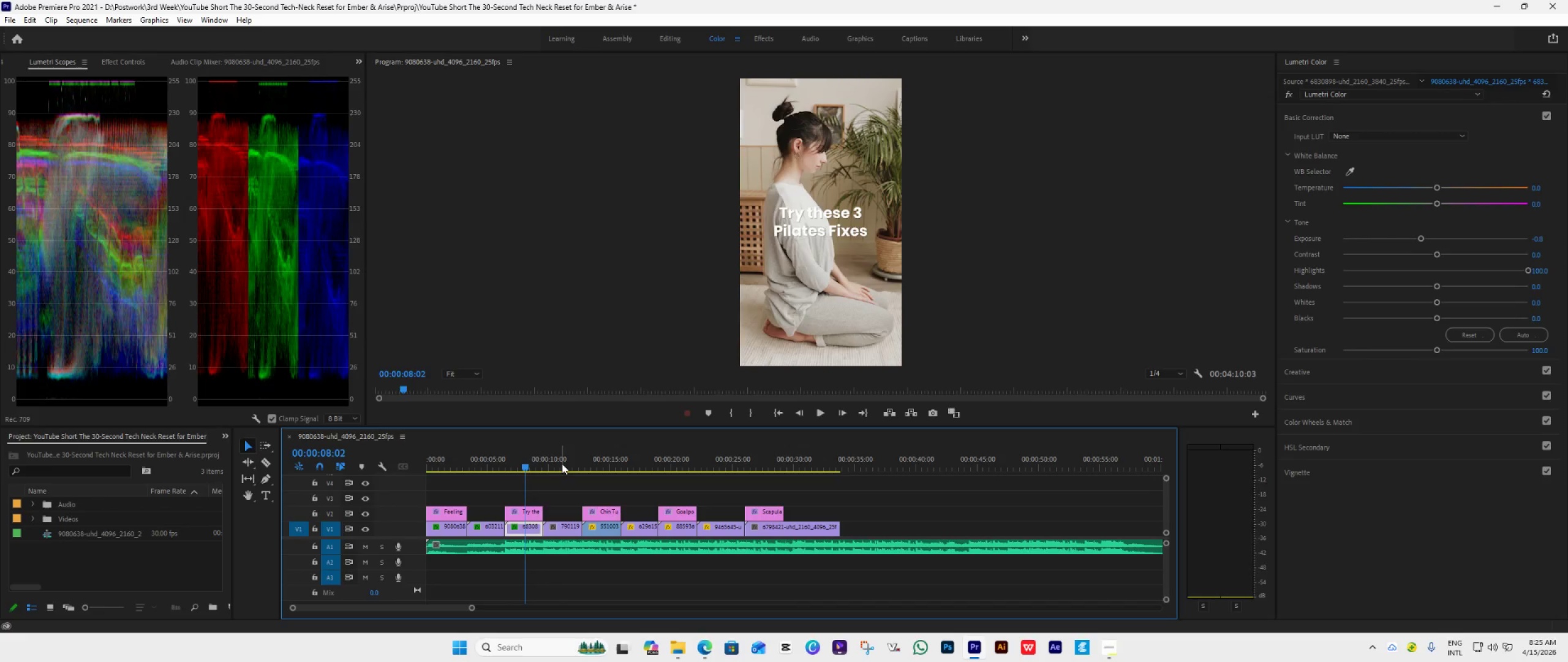 
left_click([566, 464])
 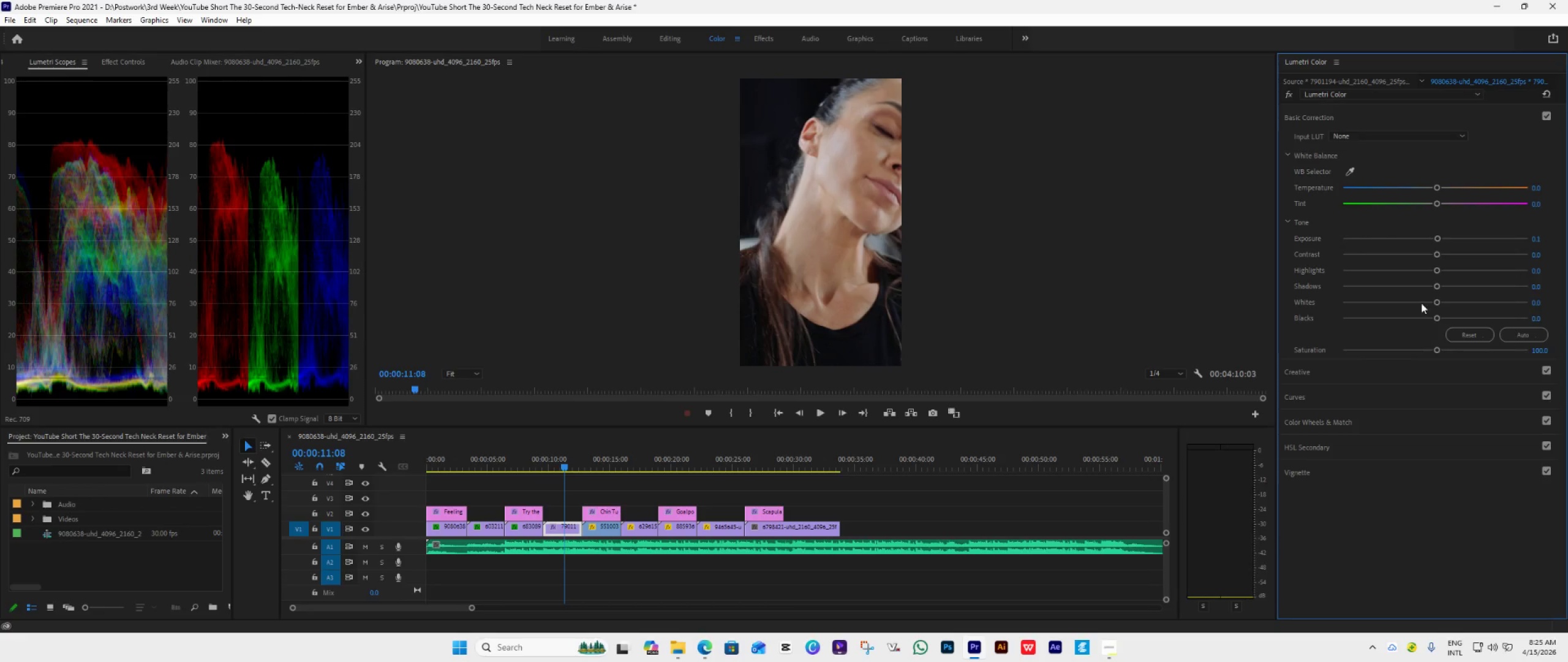 
wait(5.75)
 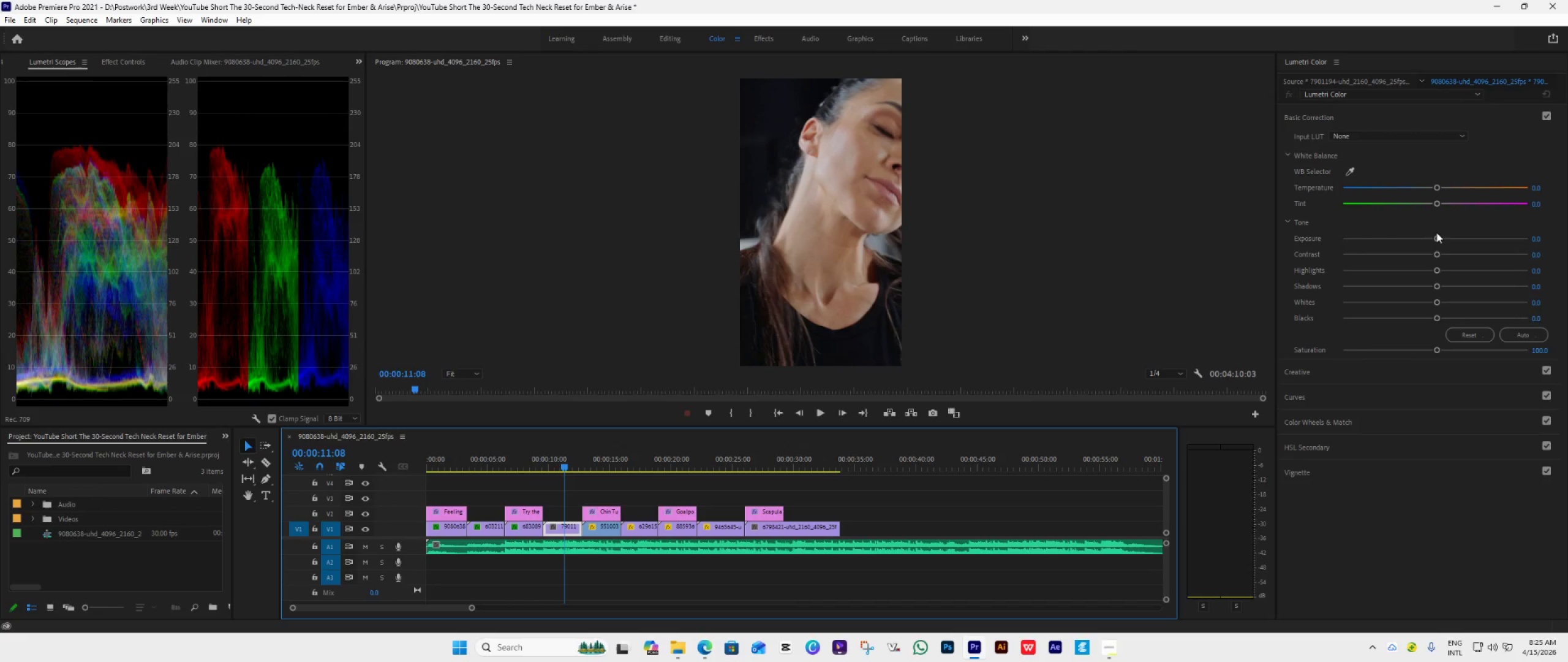 
left_click_drag(start_coordinate=[1434, 272], to_coordinate=[1526, 254])
 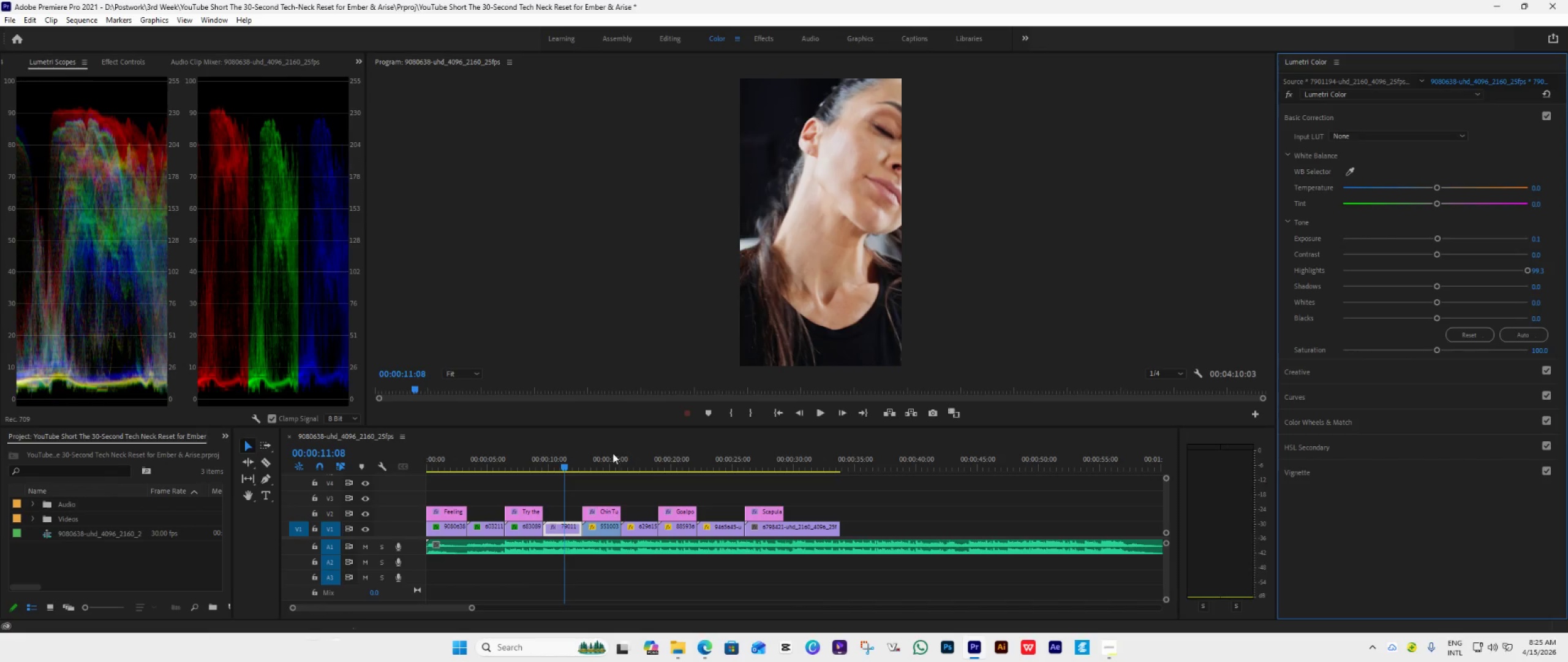 
left_click([608, 465])
 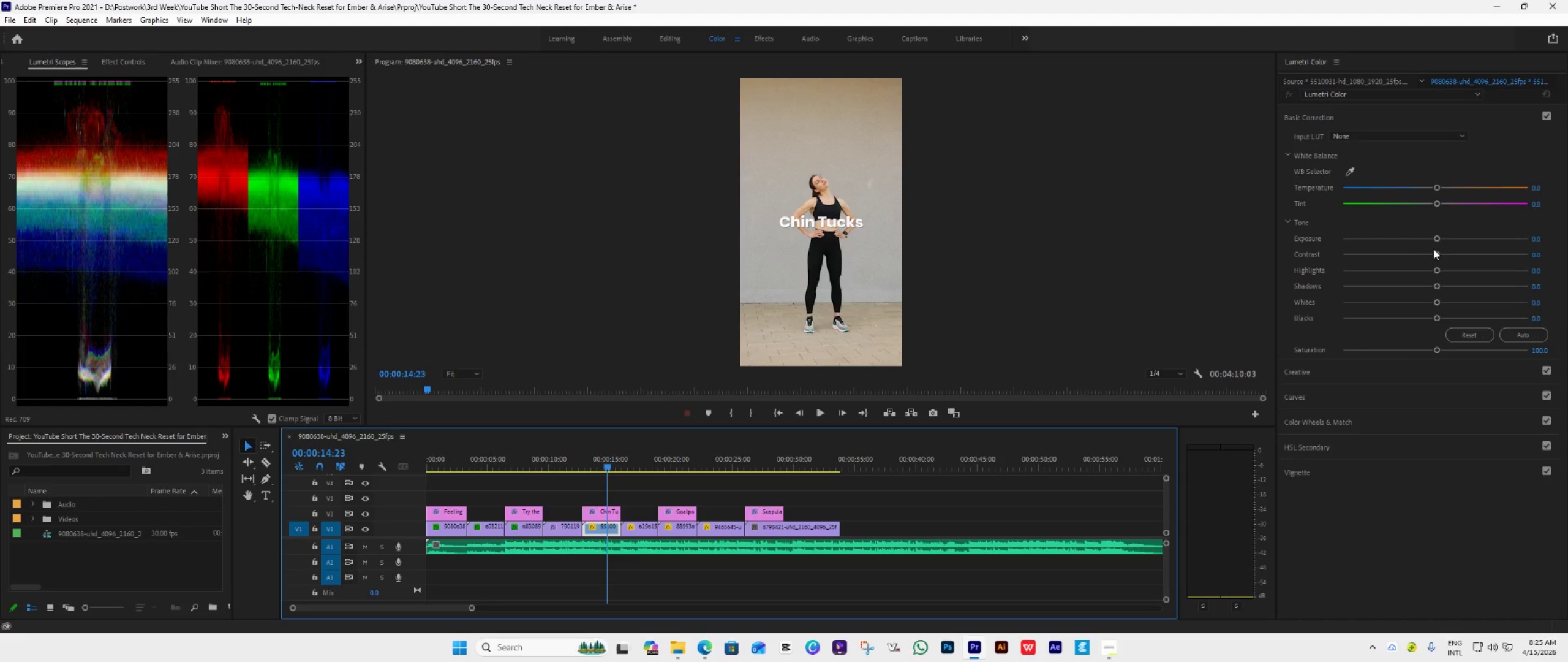 
left_click_drag(start_coordinate=[1438, 237], to_coordinate=[1437, 241])
 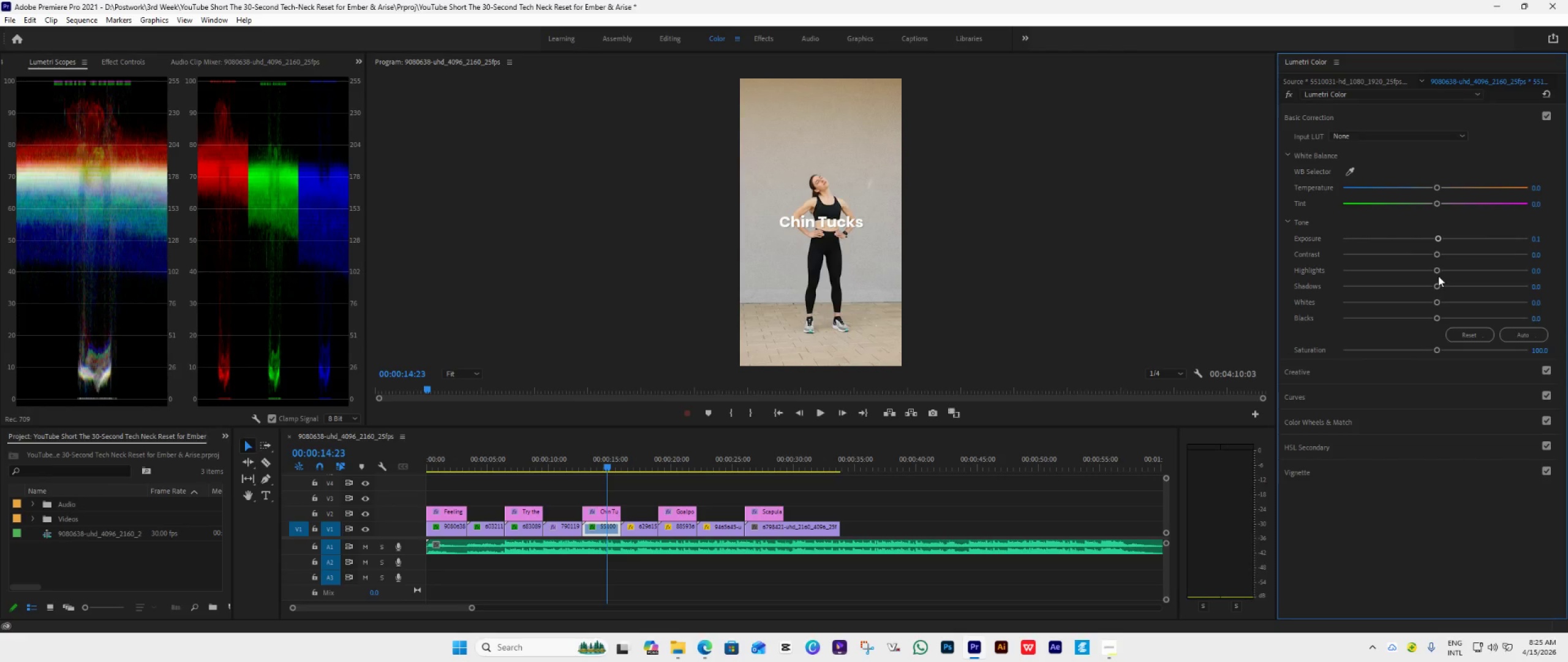 
left_click_drag(start_coordinate=[1441, 271], to_coordinate=[1507, 257])
 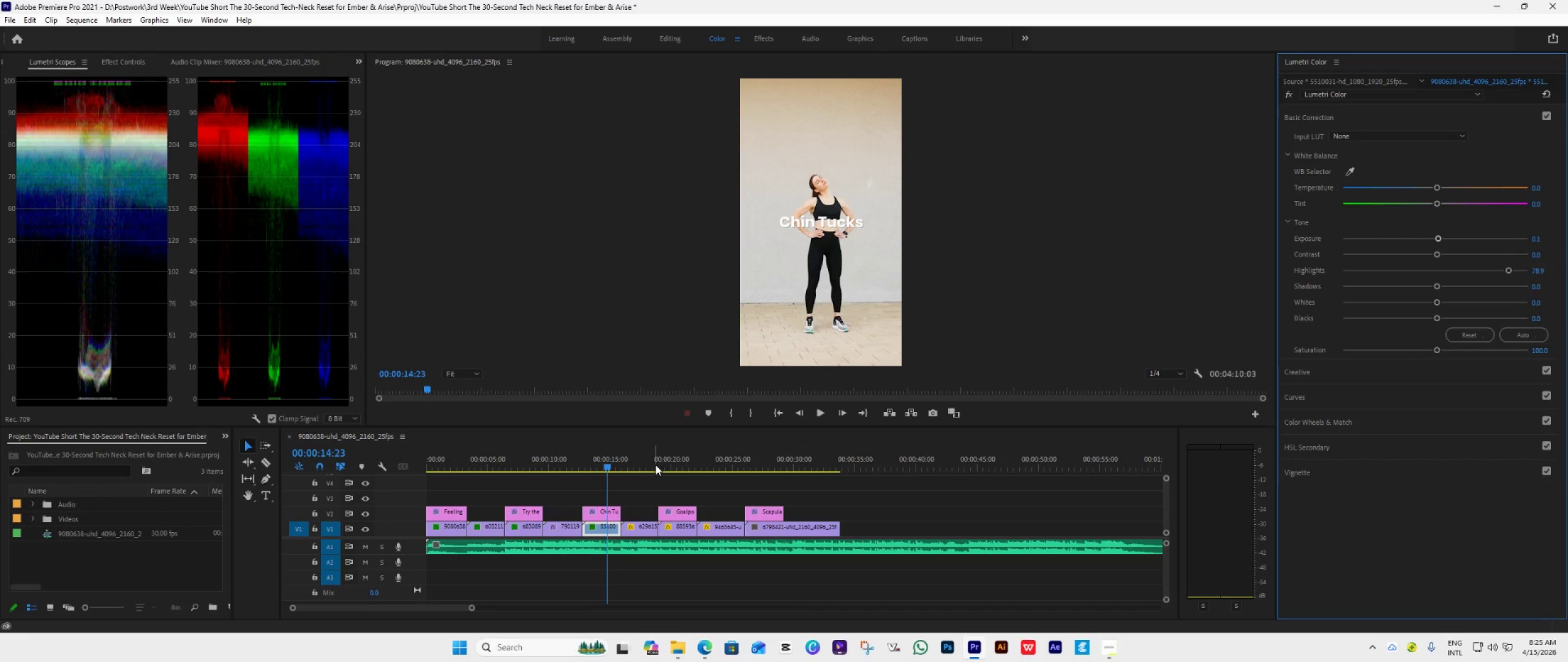 
left_click([648, 466])
 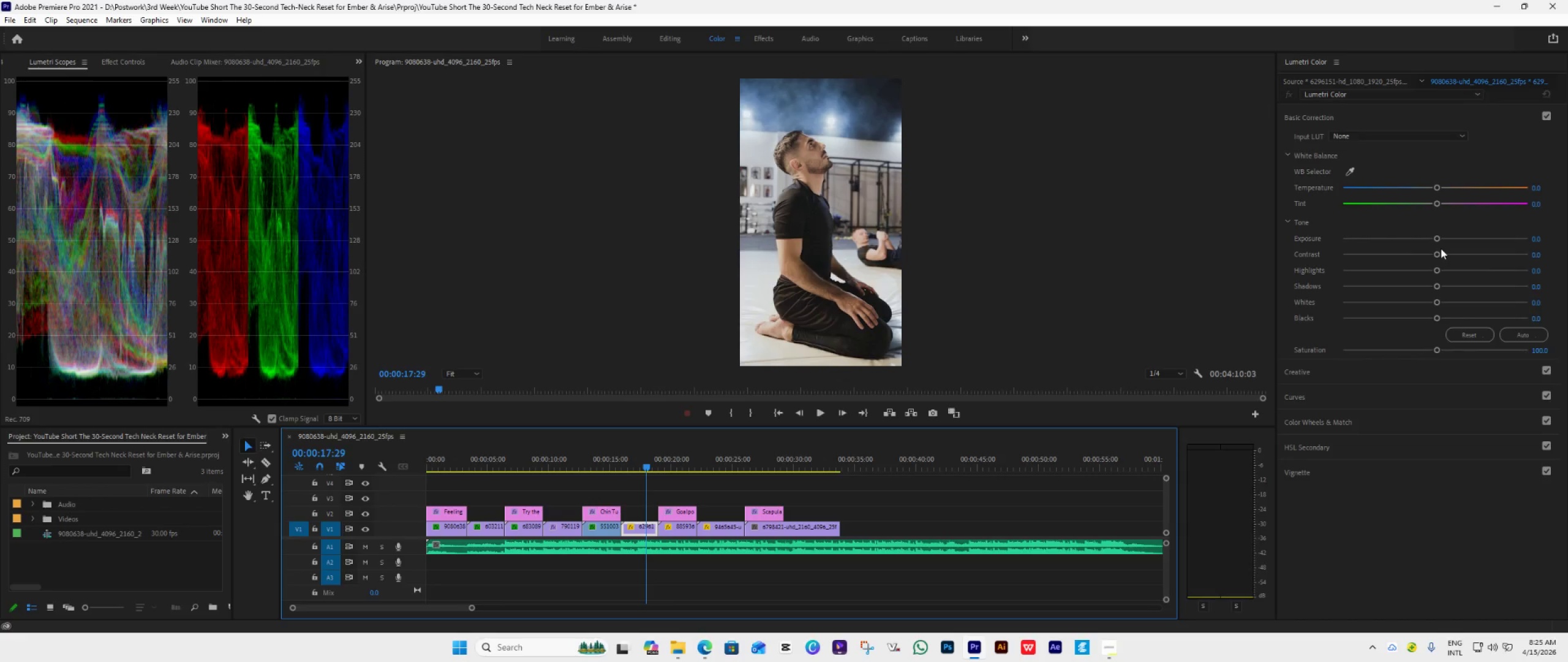 
left_click_drag(start_coordinate=[1437, 240], to_coordinate=[1427, 245])
 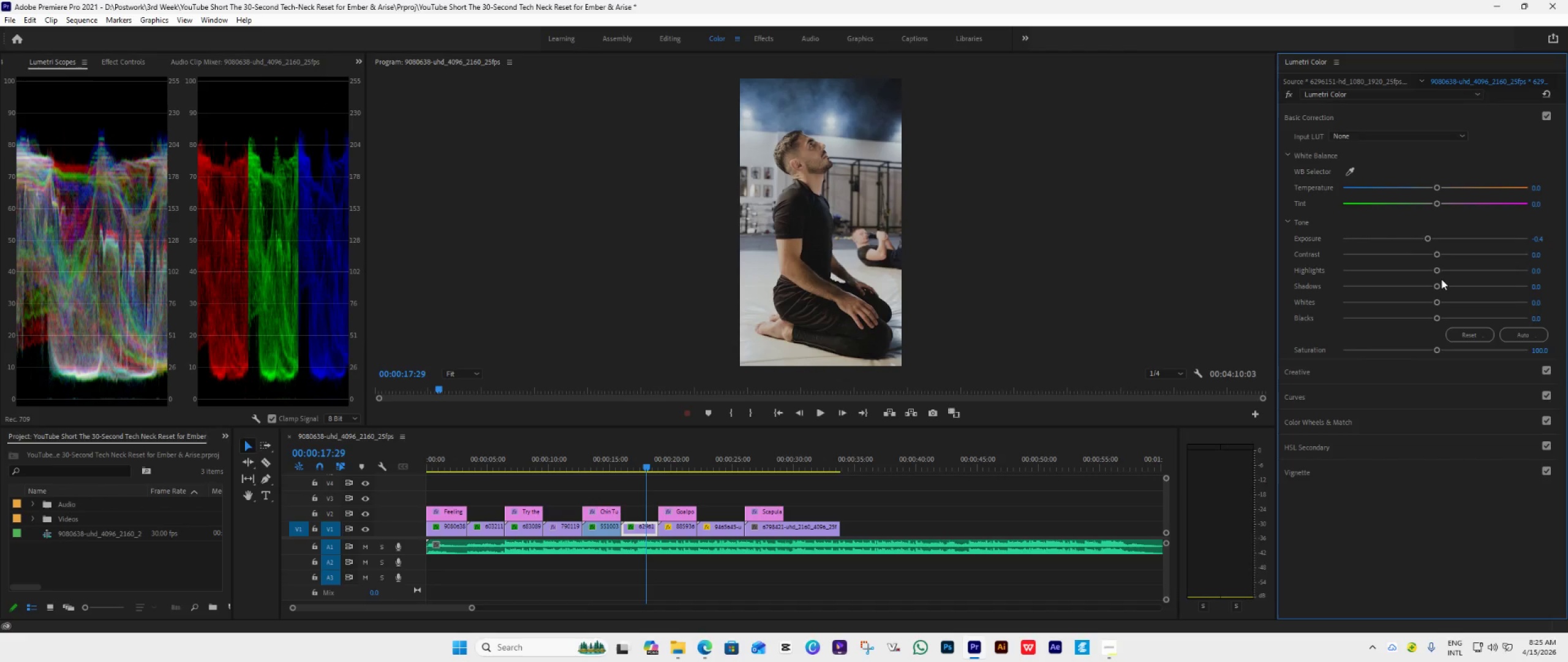 
left_click_drag(start_coordinate=[1437, 271], to_coordinate=[1525, 248])
 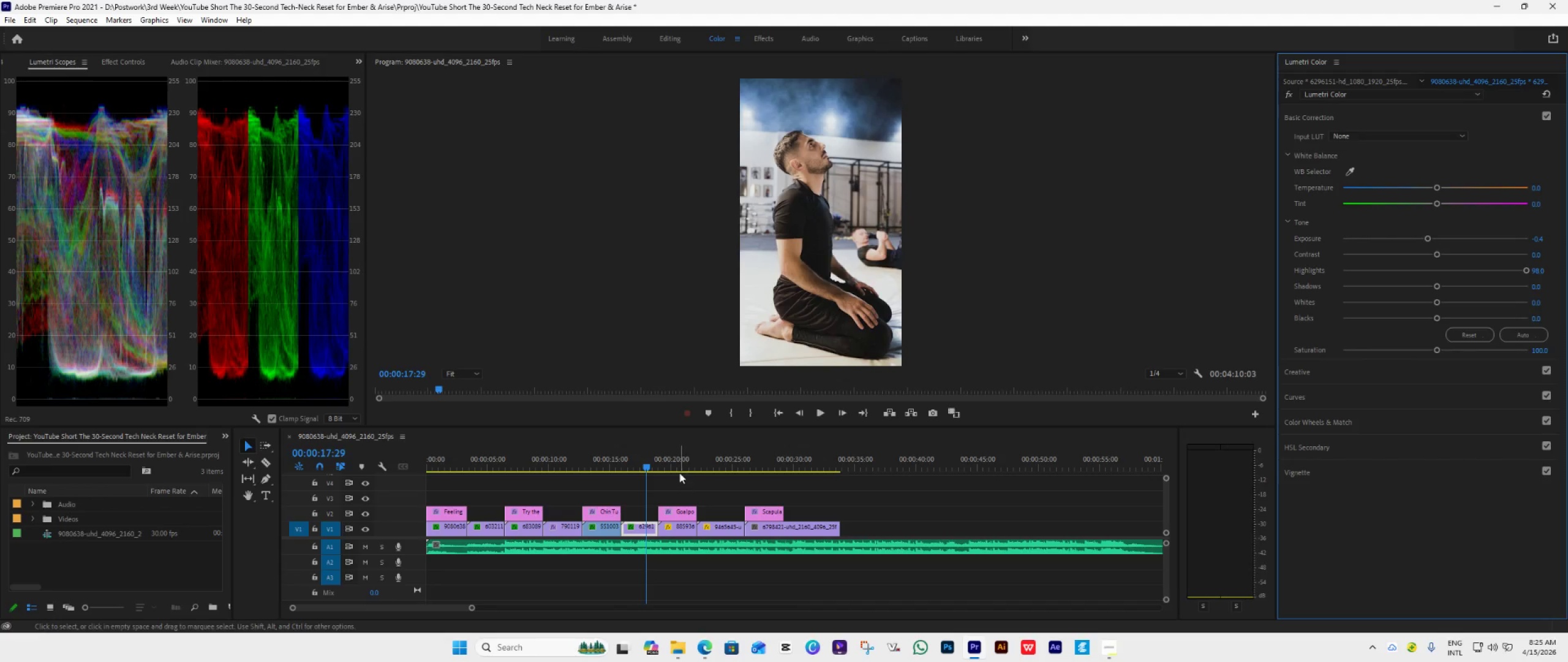 
left_click([681, 463])
 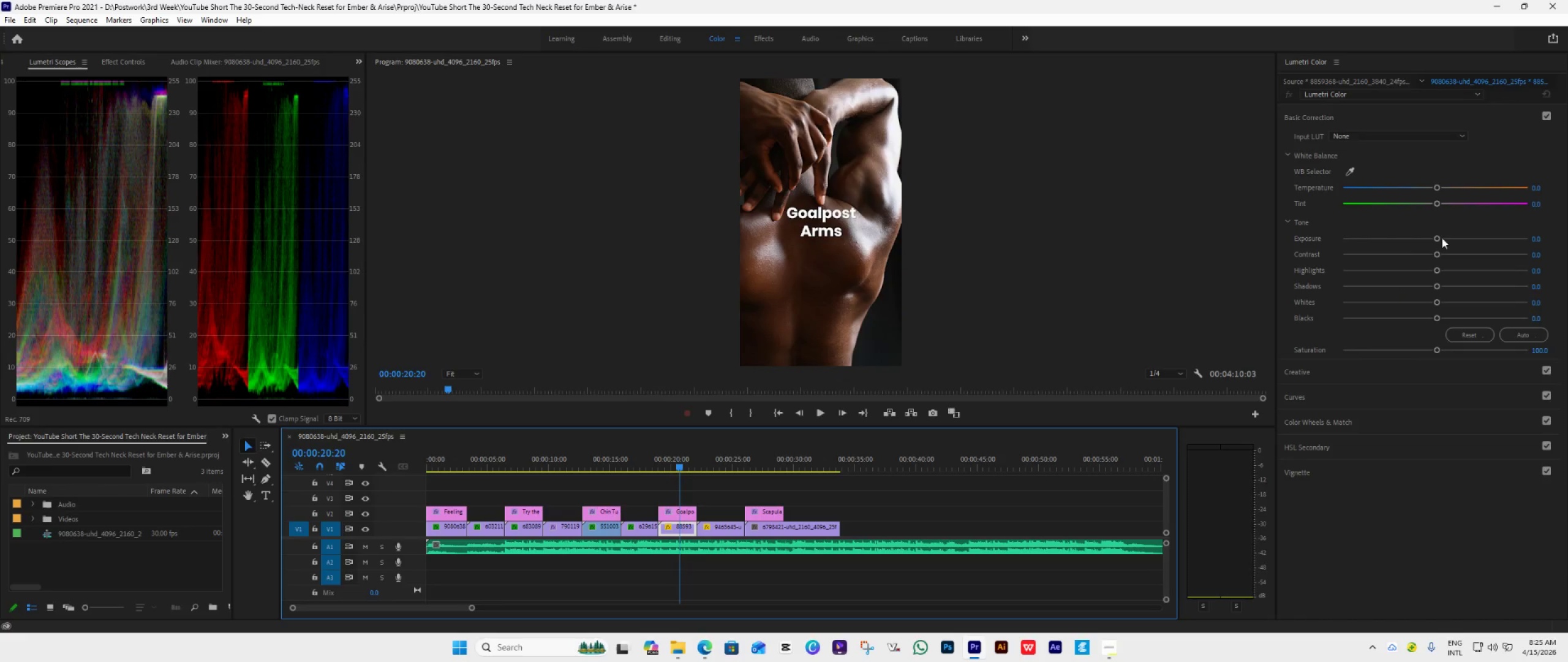 
left_click_drag(start_coordinate=[1438, 238], to_coordinate=[1421, 251])
 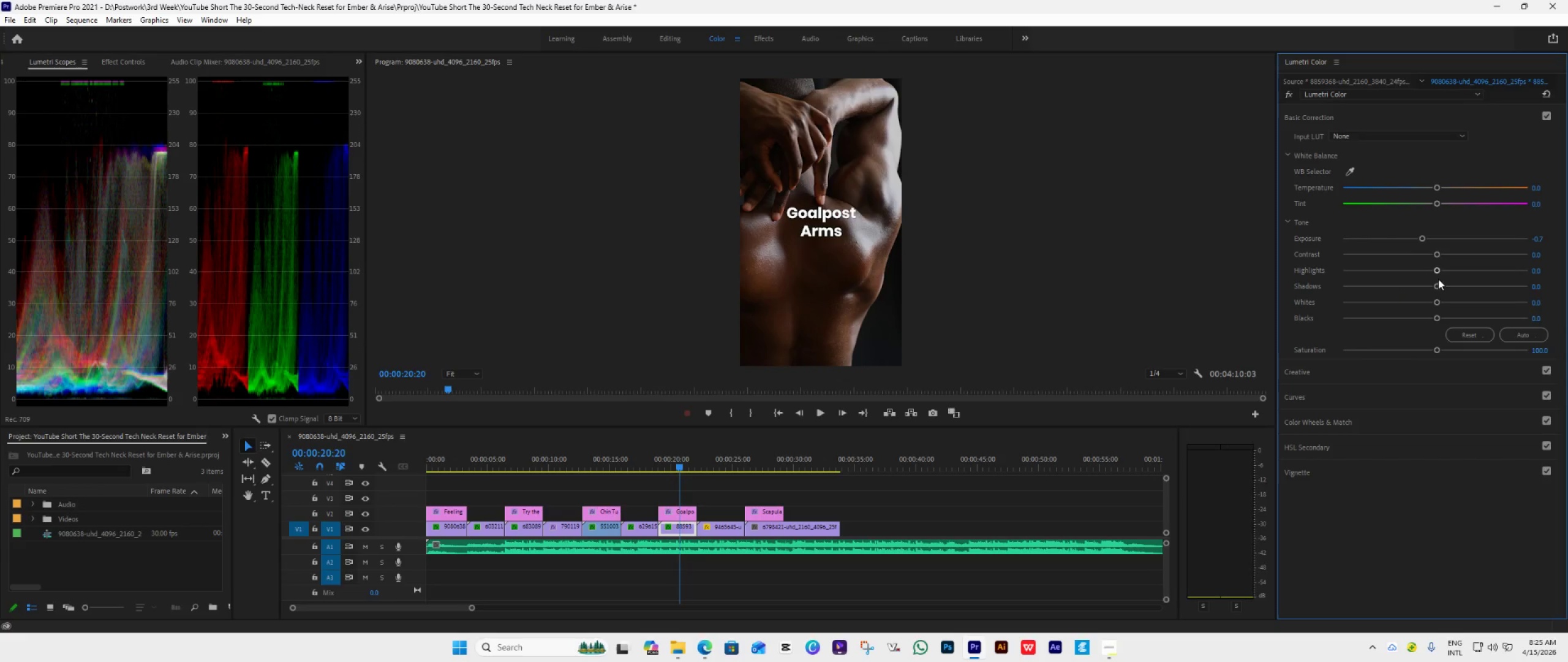 
left_click_drag(start_coordinate=[1437, 267], to_coordinate=[1544, 275])
 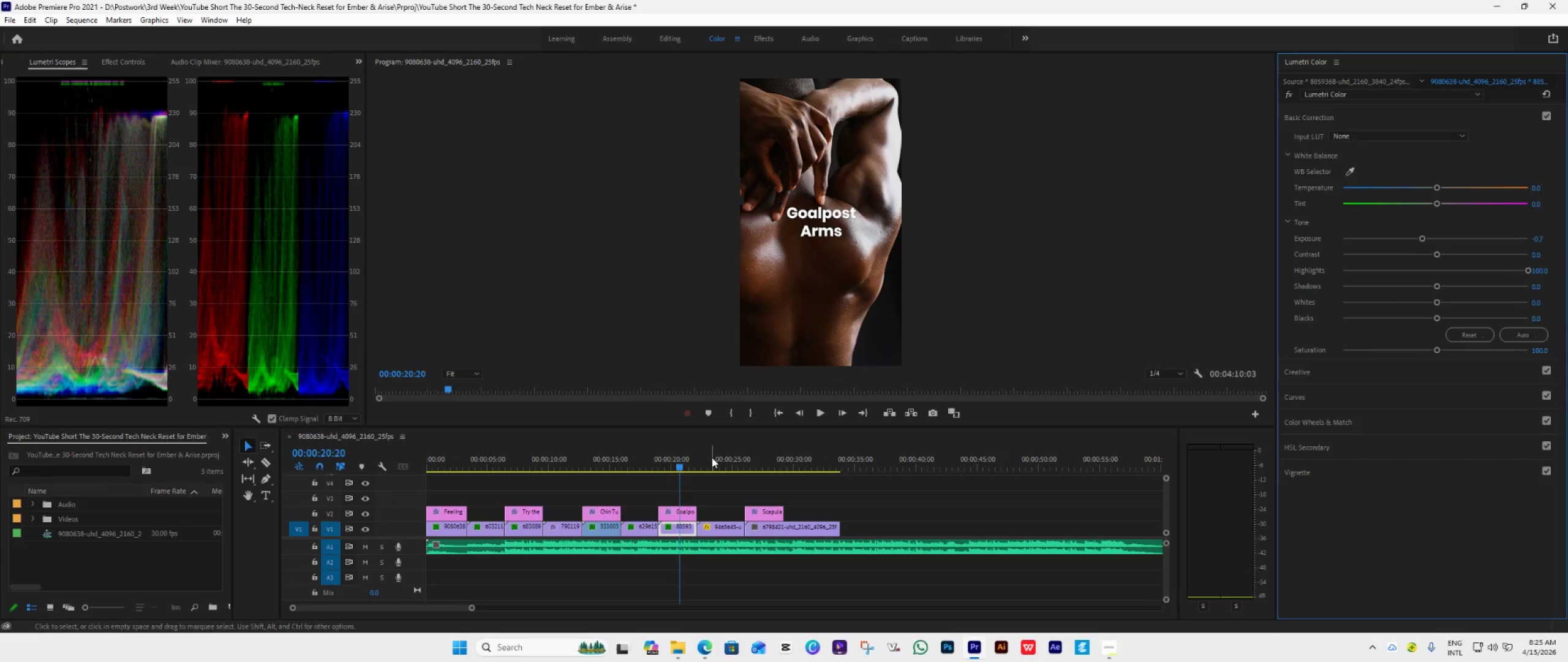 
left_click([726, 464])
 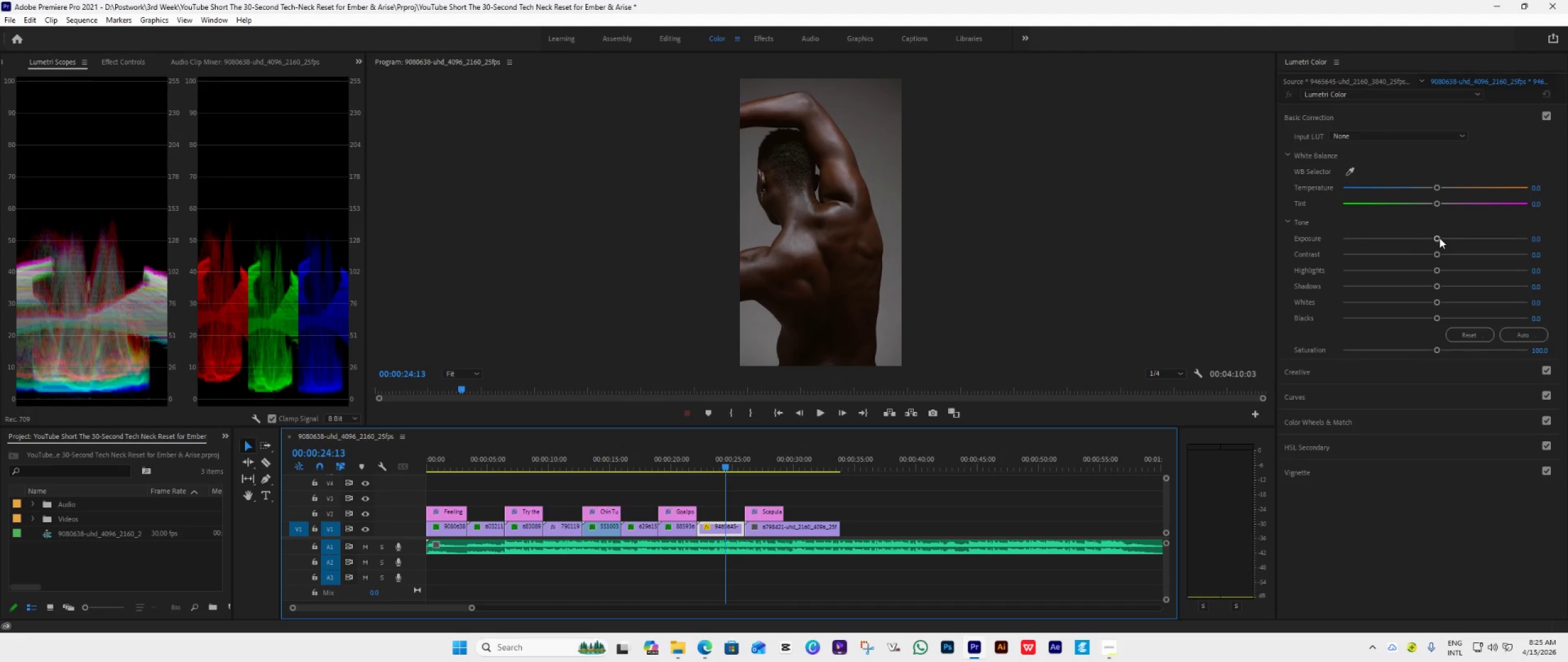 
left_click_drag(start_coordinate=[1436, 242], to_coordinate=[1469, 237])
 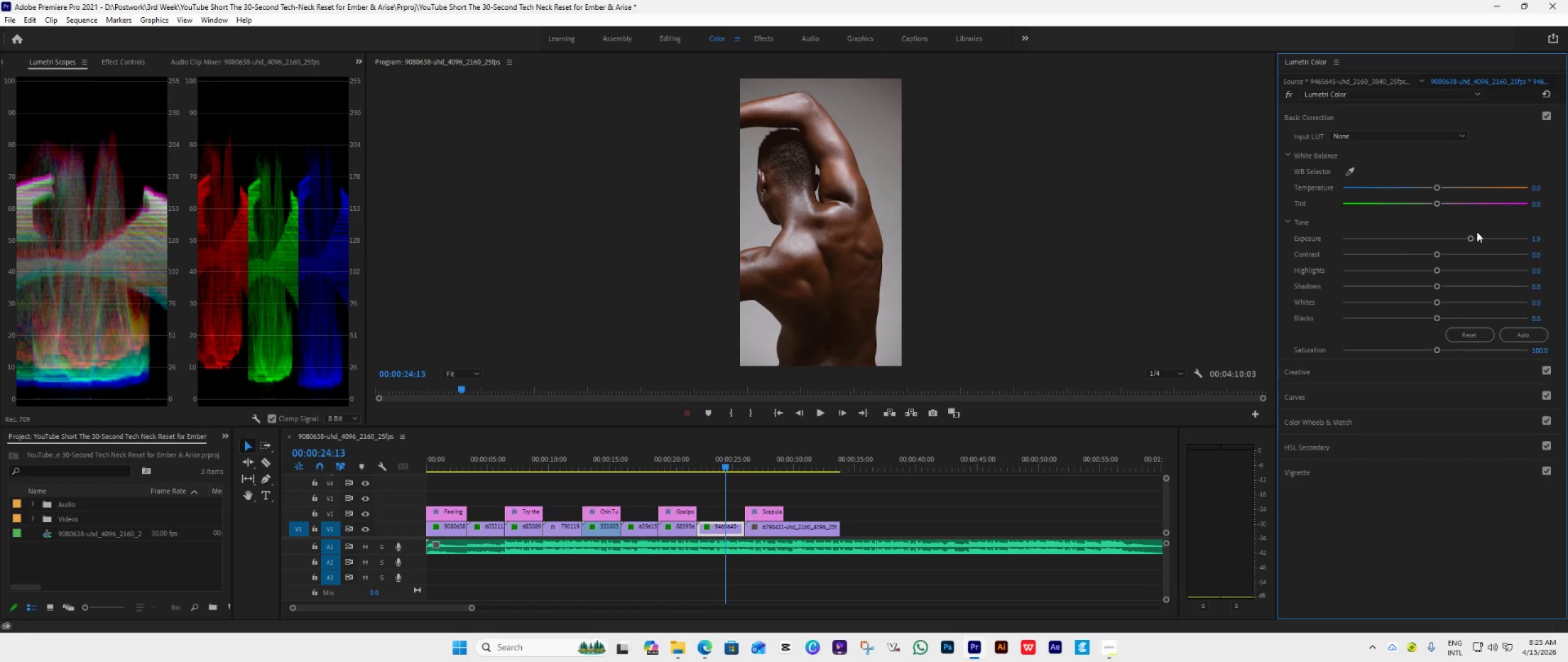 
left_click_drag(start_coordinate=[1471, 235], to_coordinate=[1482, 245])
 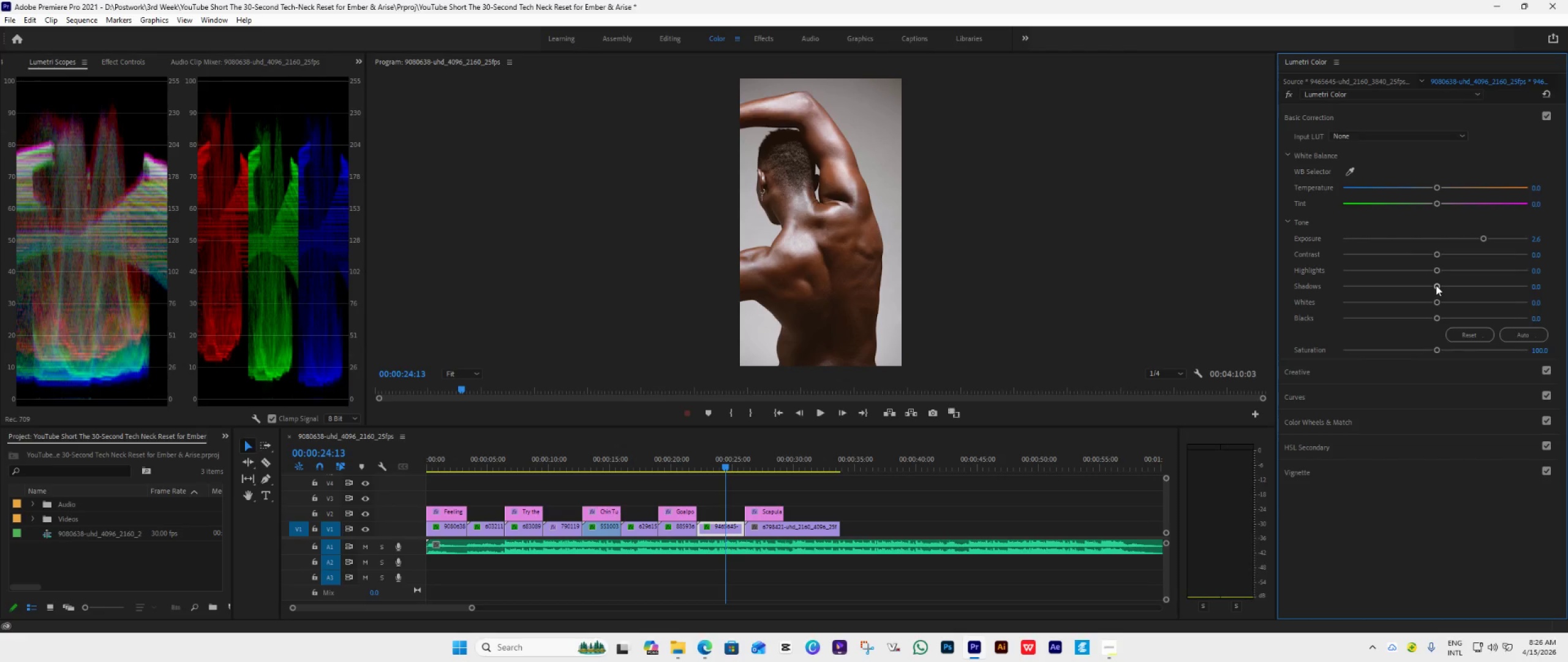 
left_click_drag(start_coordinate=[1434, 270], to_coordinate=[1544, 257])
 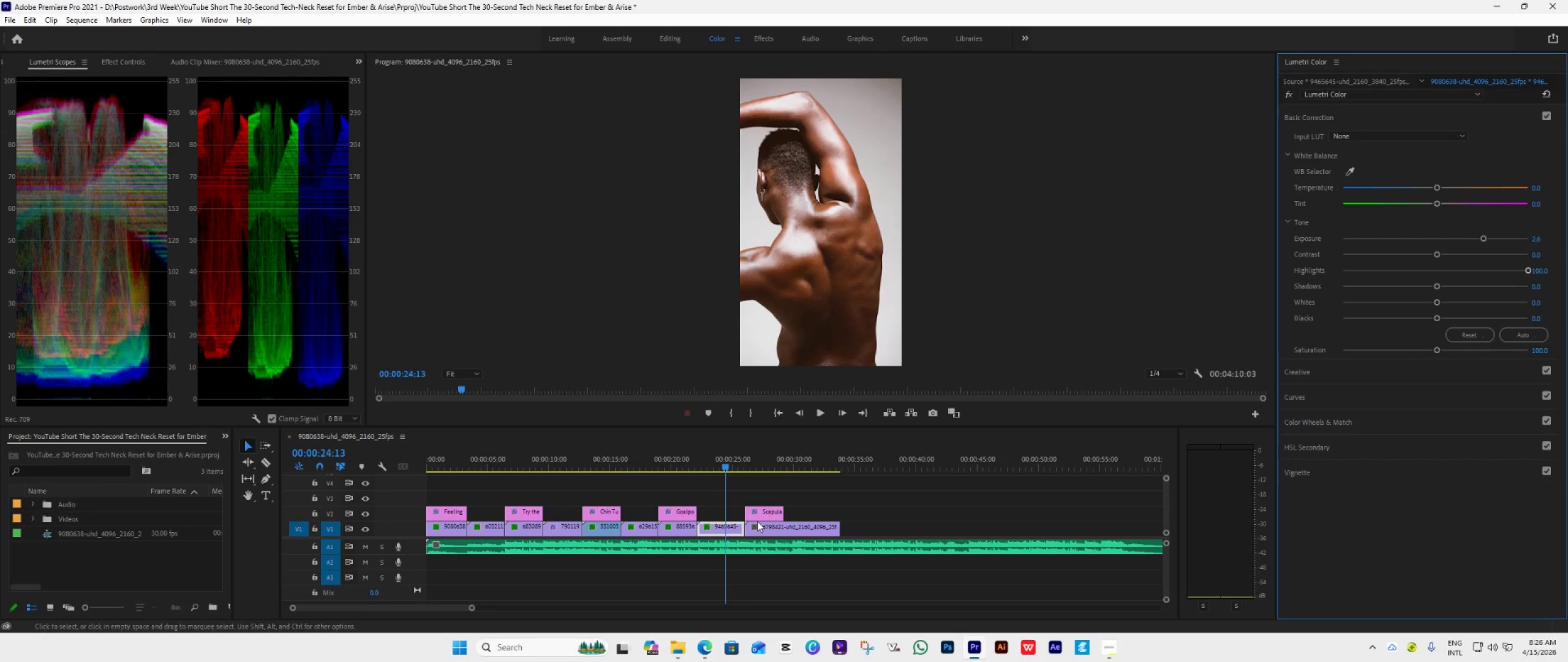 
left_click([799, 466])
 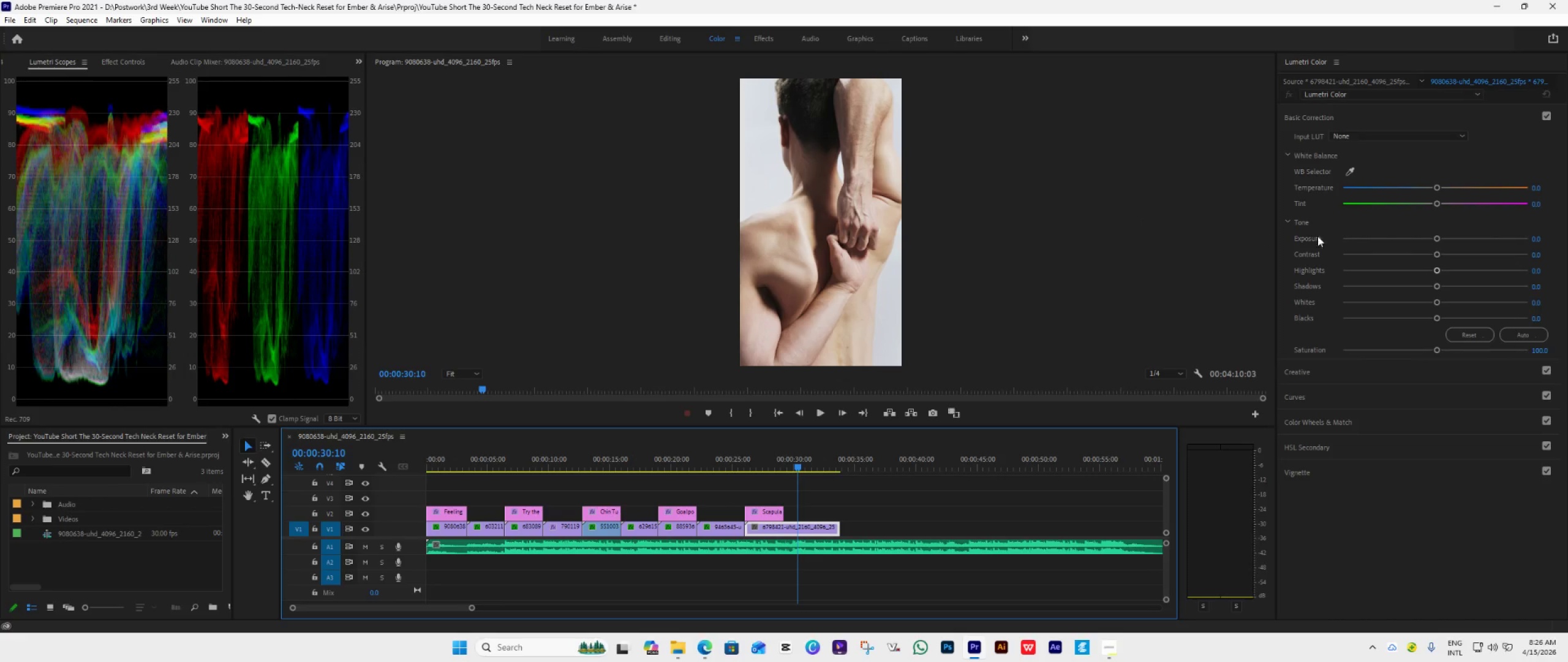 
left_click_drag(start_coordinate=[1436, 239], to_coordinate=[1425, 243])
 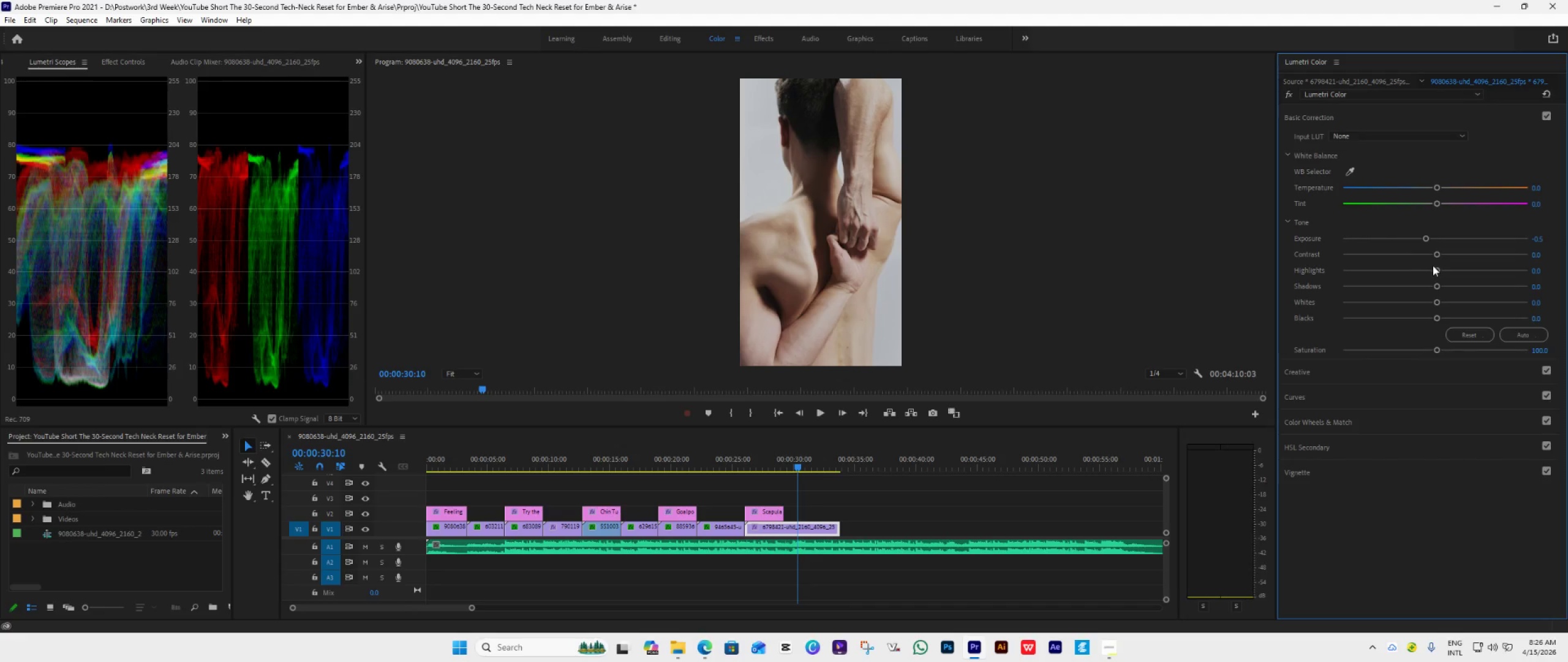 
left_click_drag(start_coordinate=[1437, 268], to_coordinate=[1559, 265])
 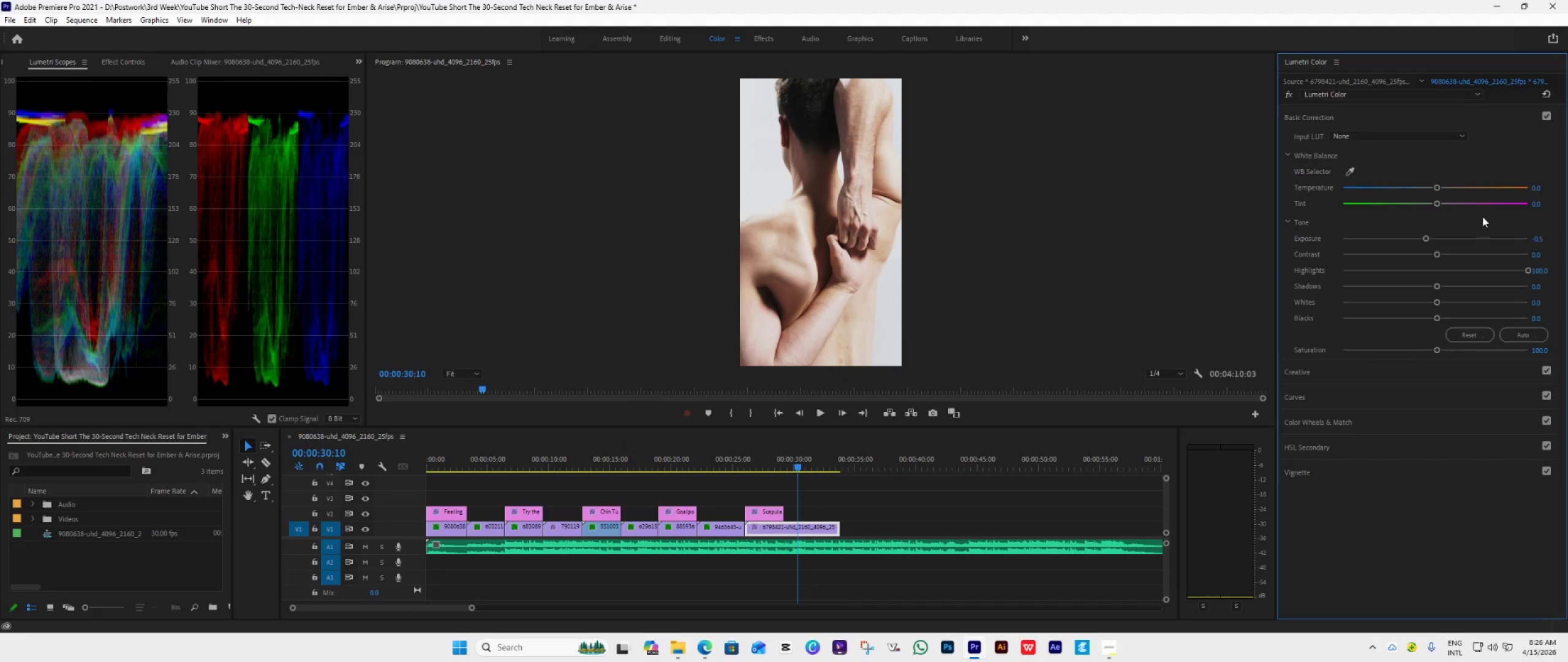 
wait(14.61)
 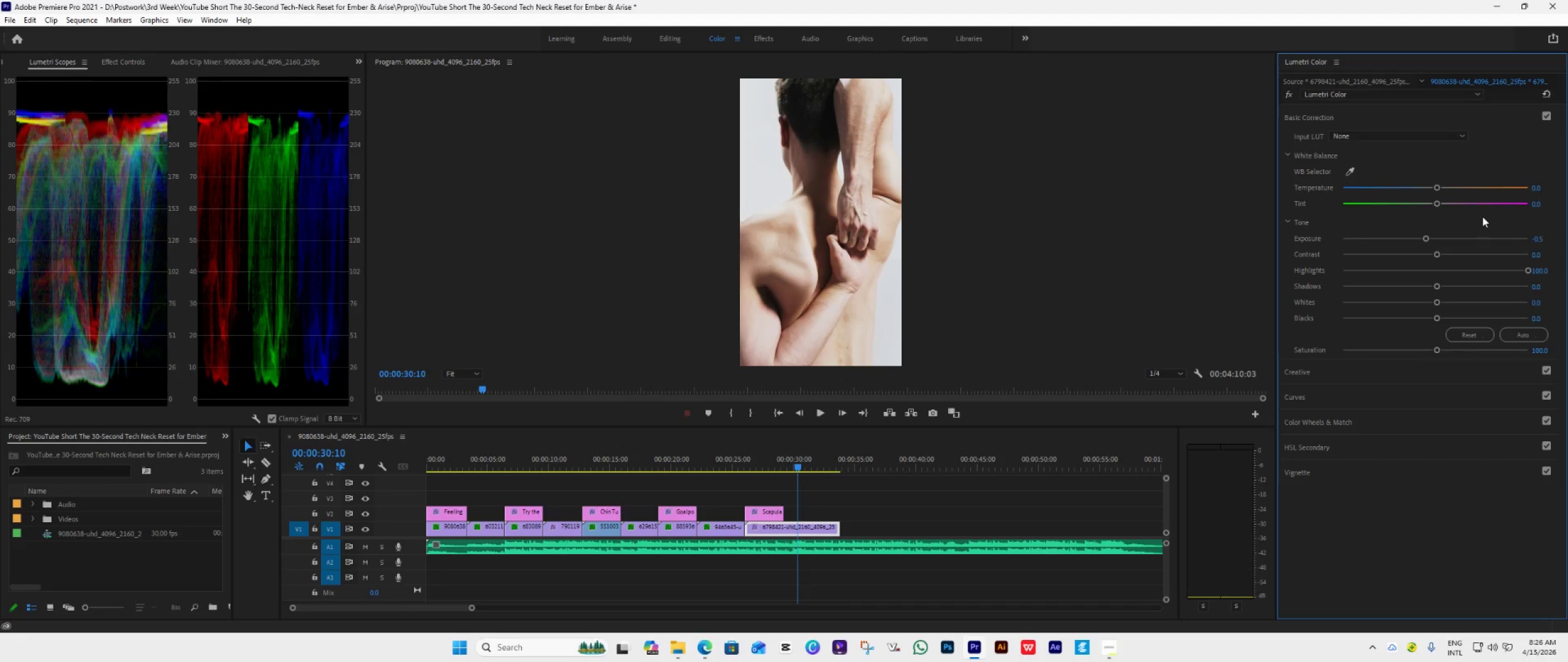 
left_click([778, 415])
 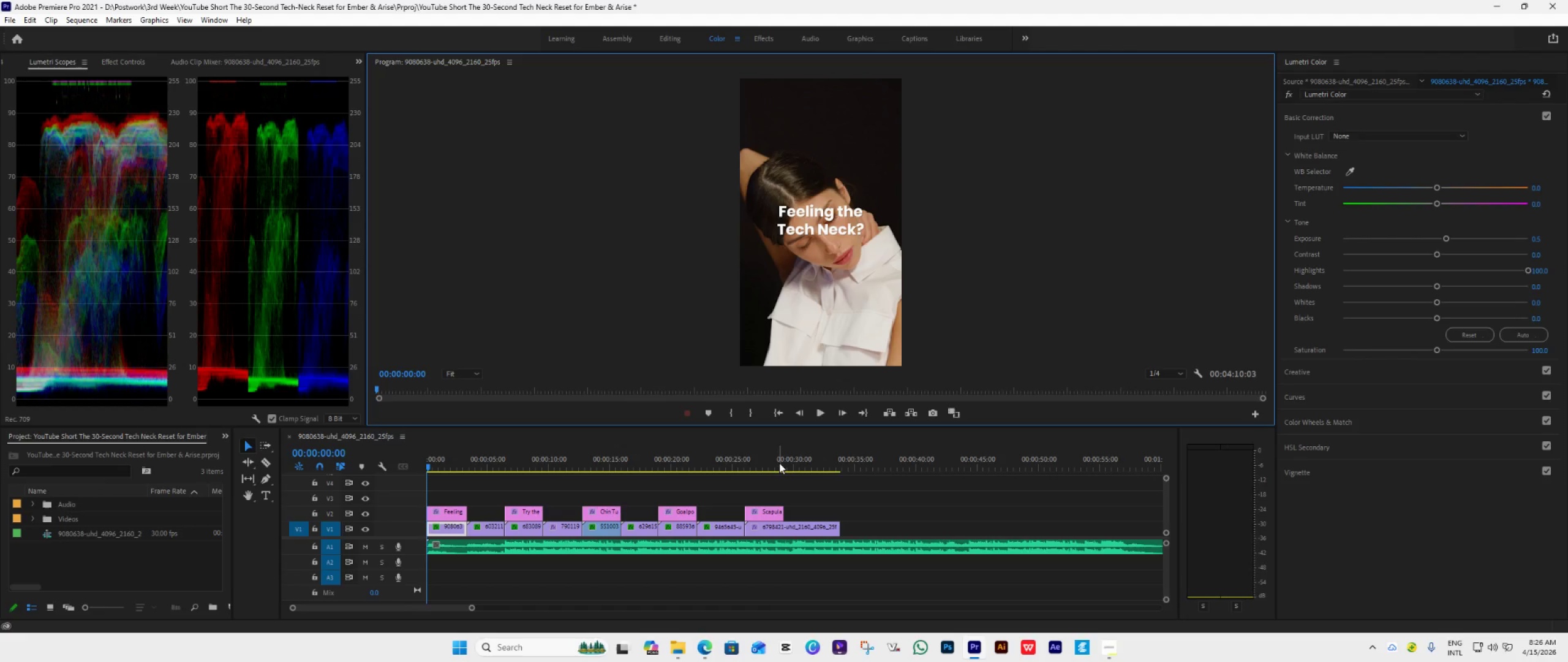 
left_click([480, 459])
 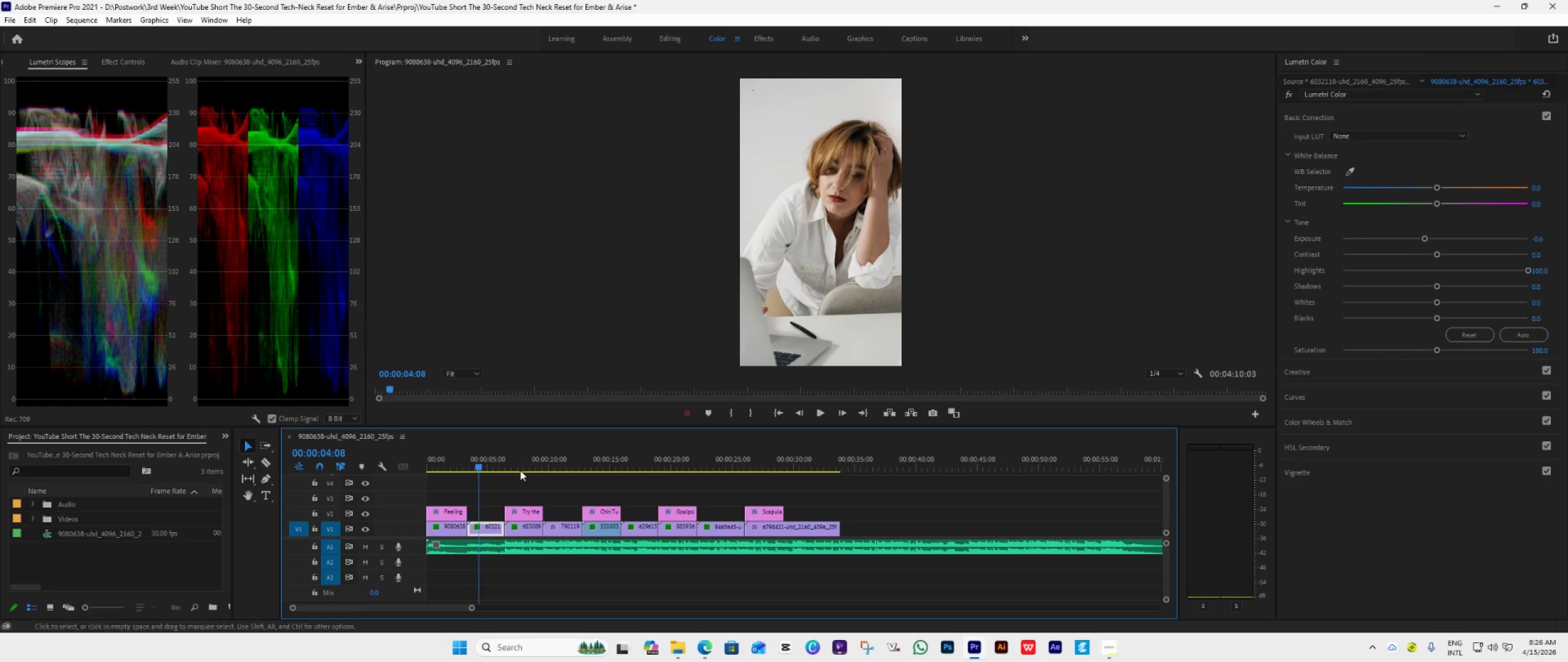 
left_click([523, 464])
 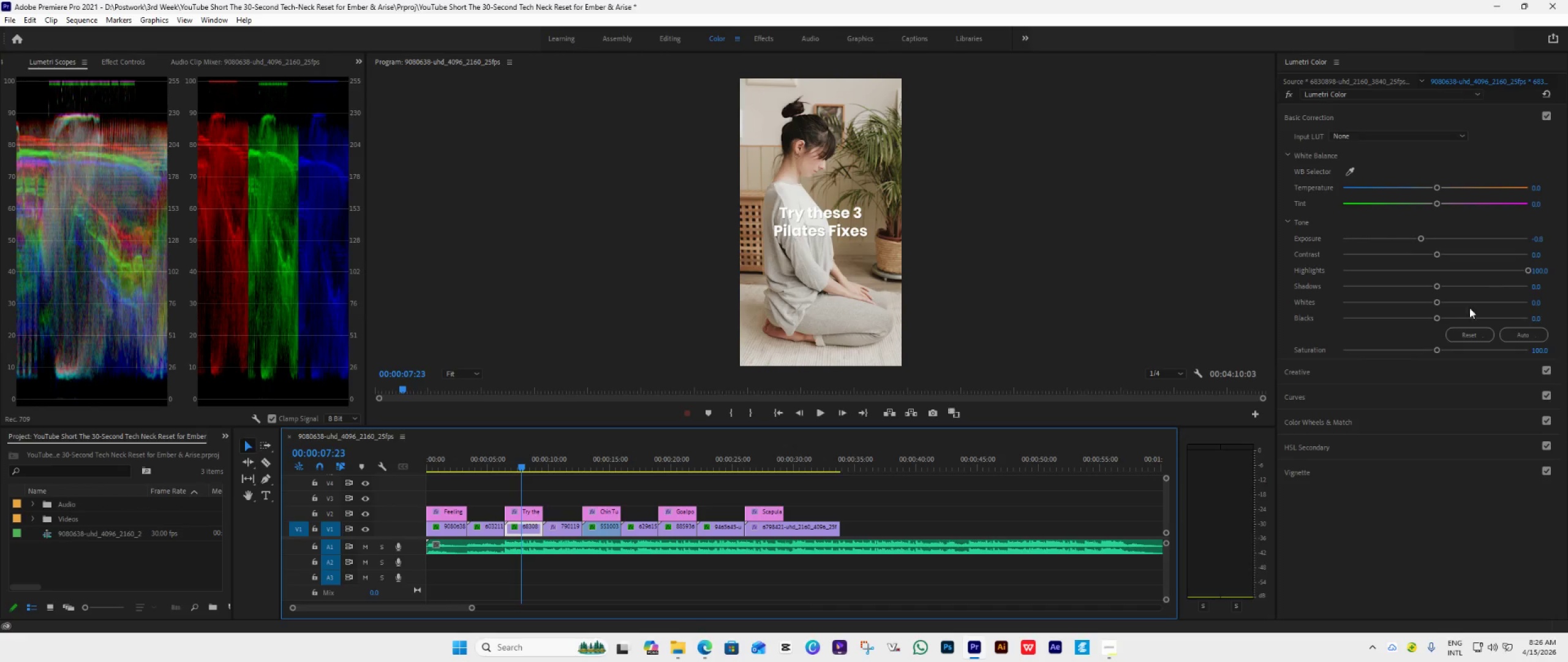 
left_click_drag(start_coordinate=[1434, 318], to_coordinate=[1427, 322])
 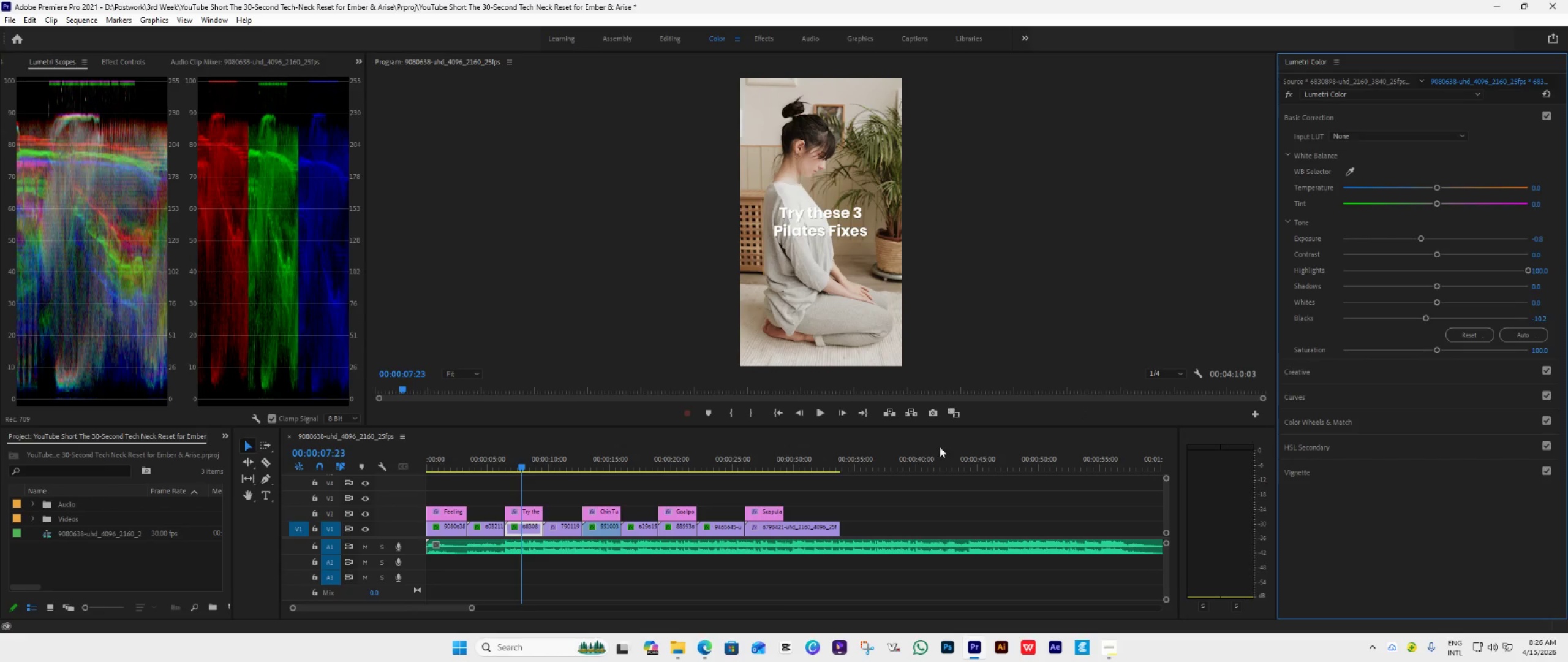 
left_click([567, 469])
 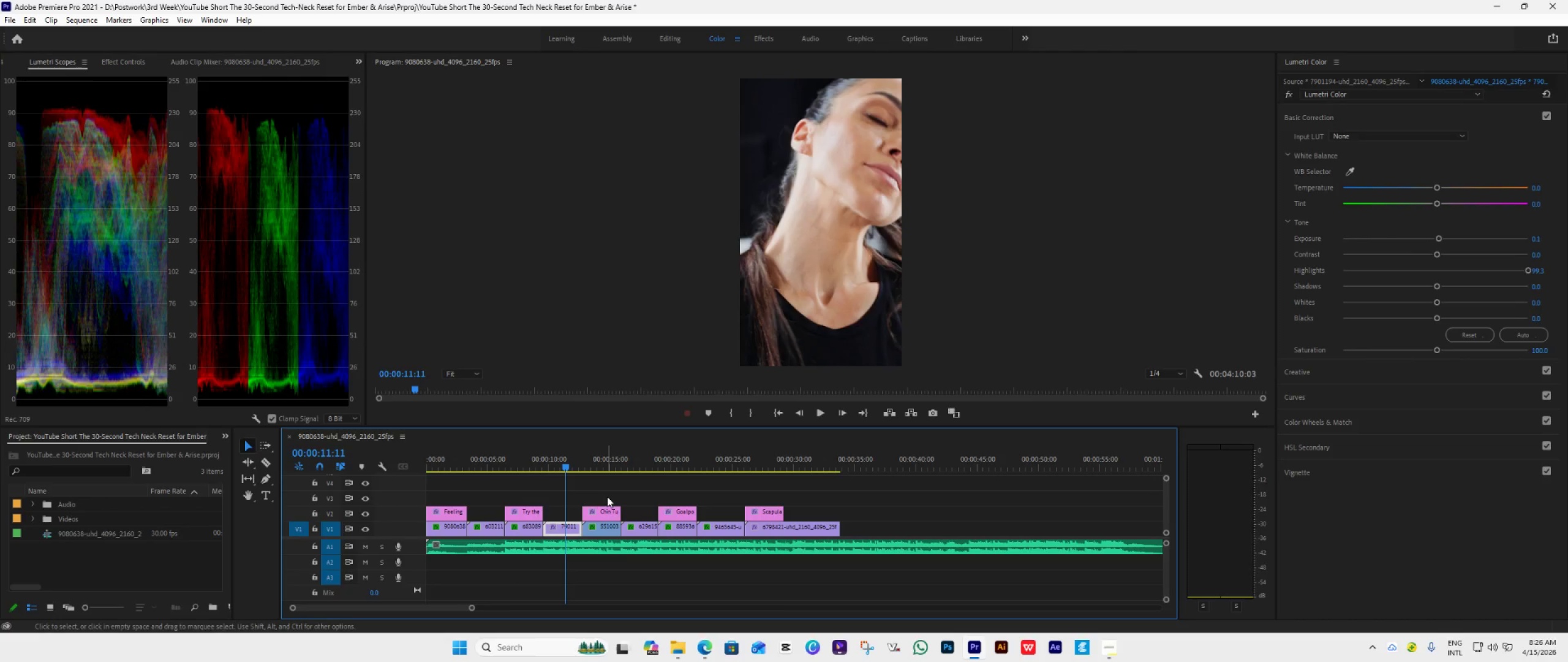 
left_click([602, 462])
 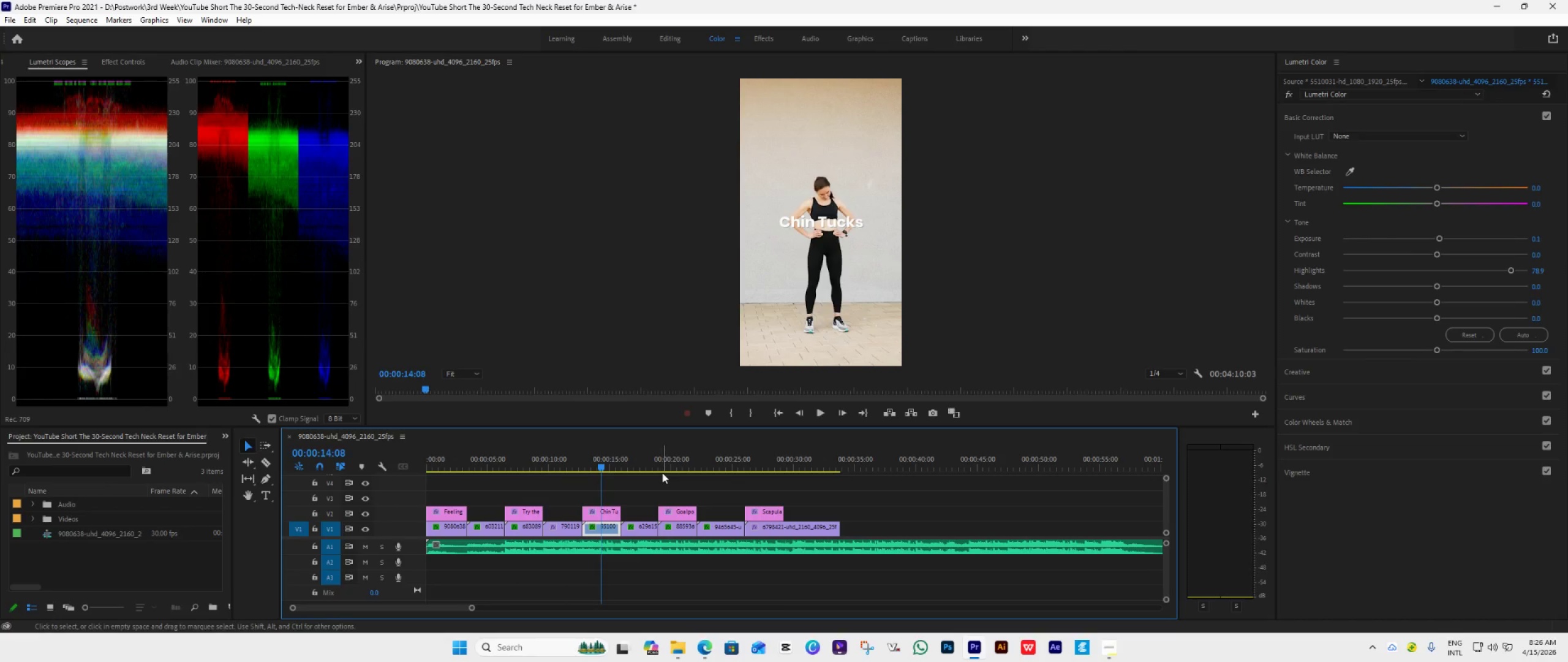 
double_click([645, 460])
 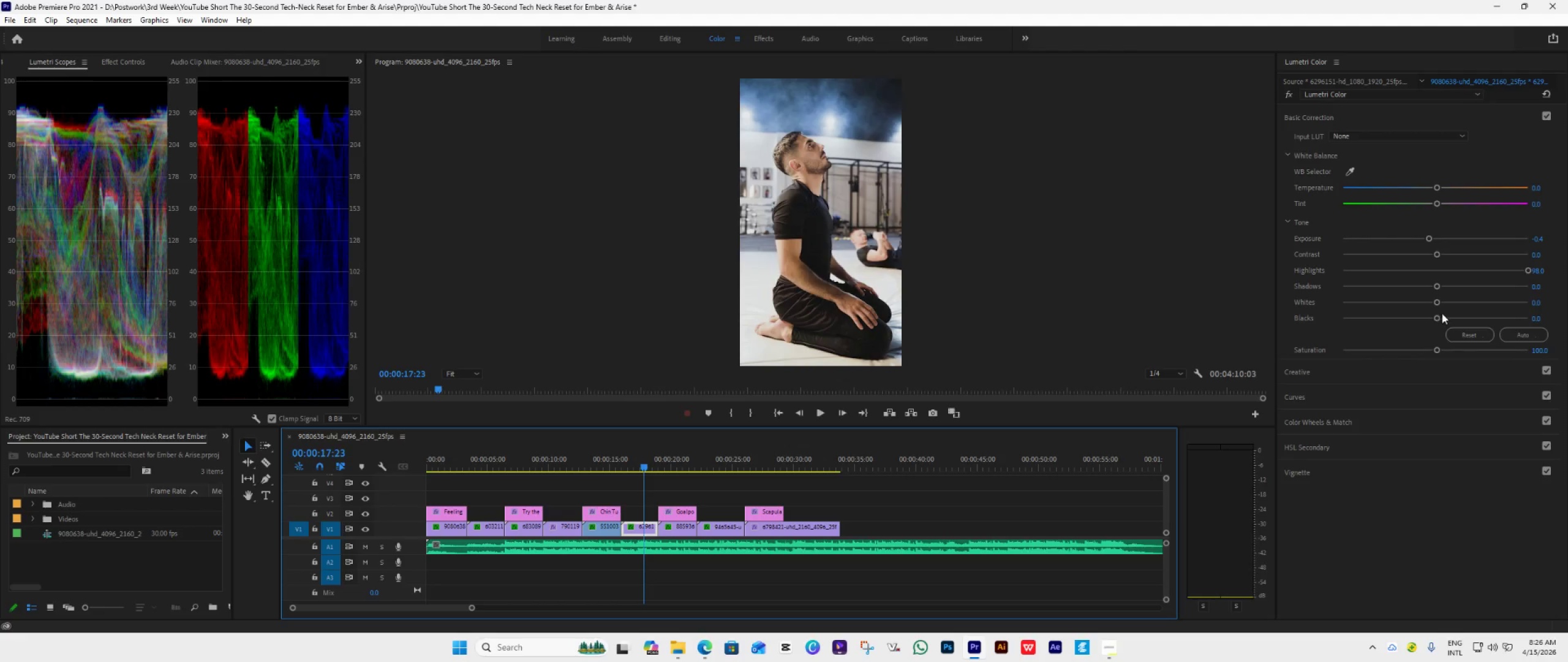 
left_click_drag(start_coordinate=[1439, 316], to_coordinate=[1425, 331])
 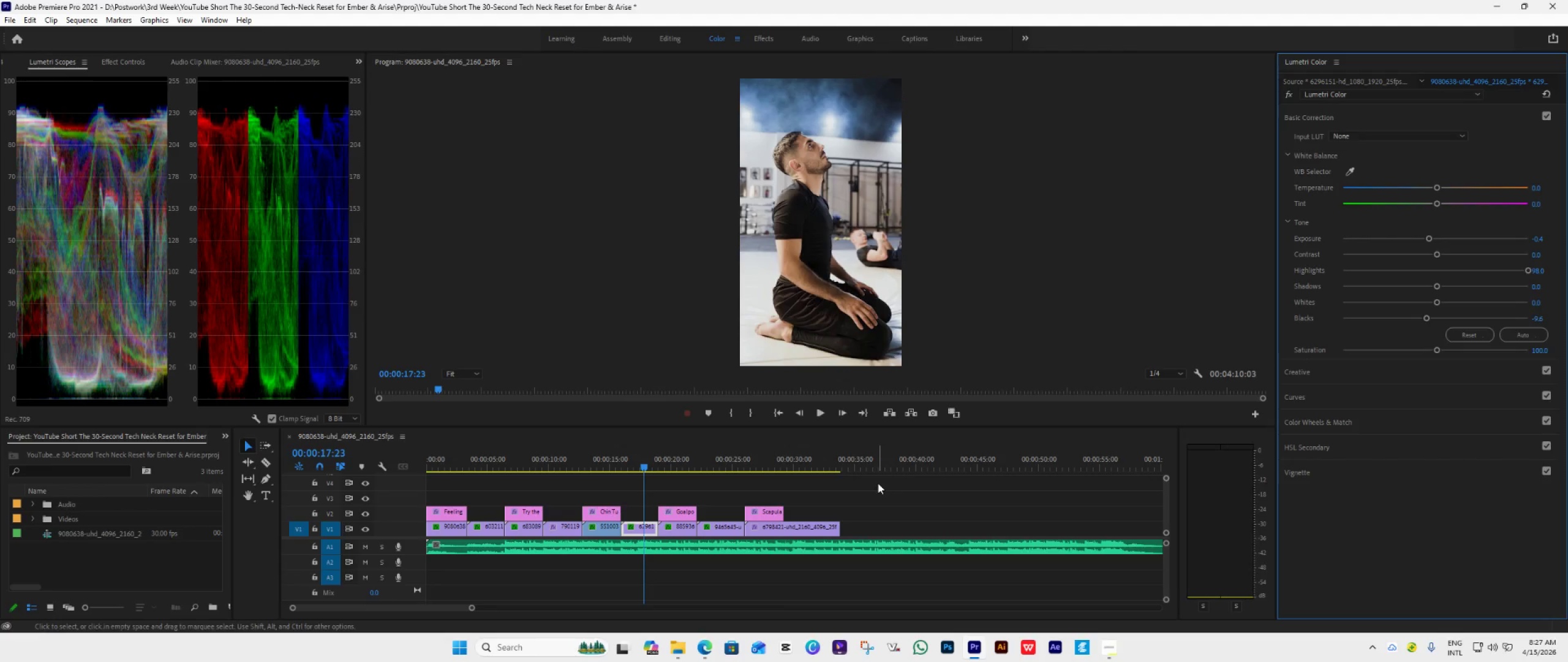 
wait(17.55)
 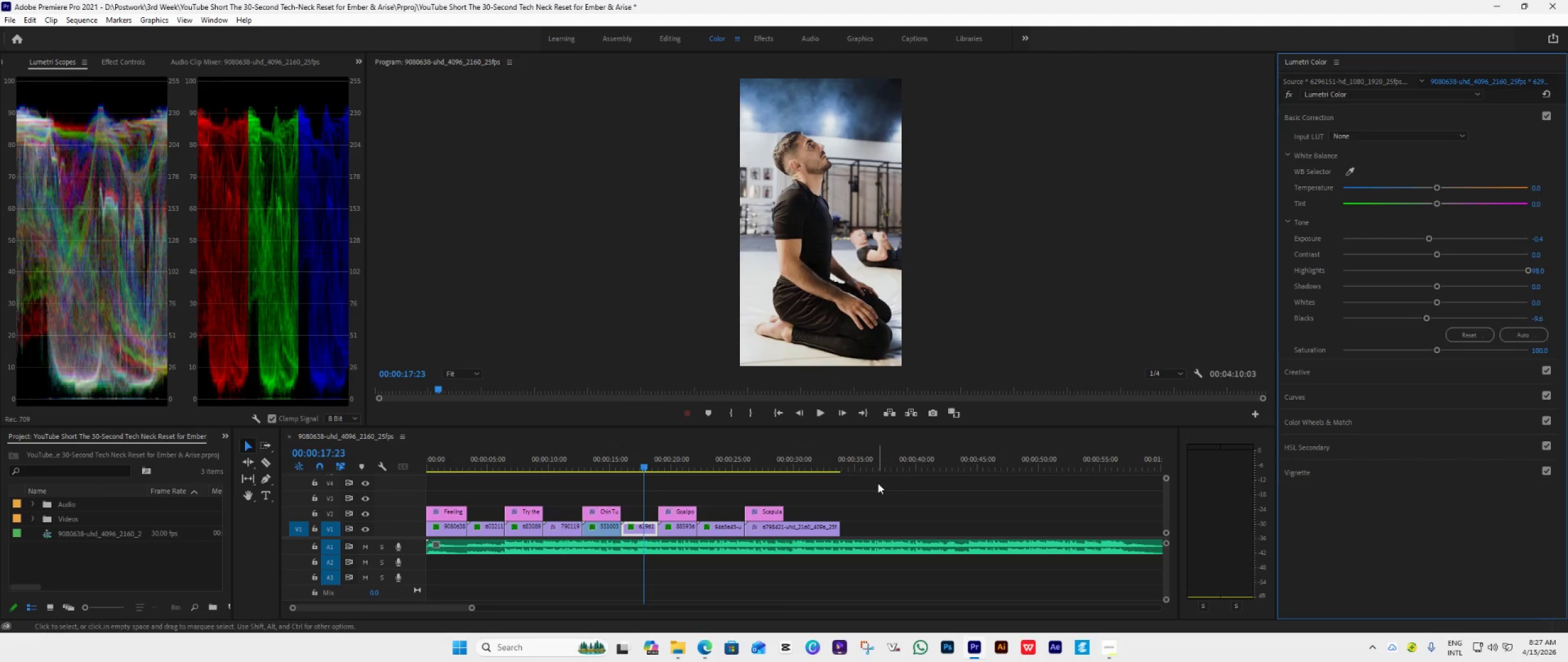 
left_click([683, 465])
 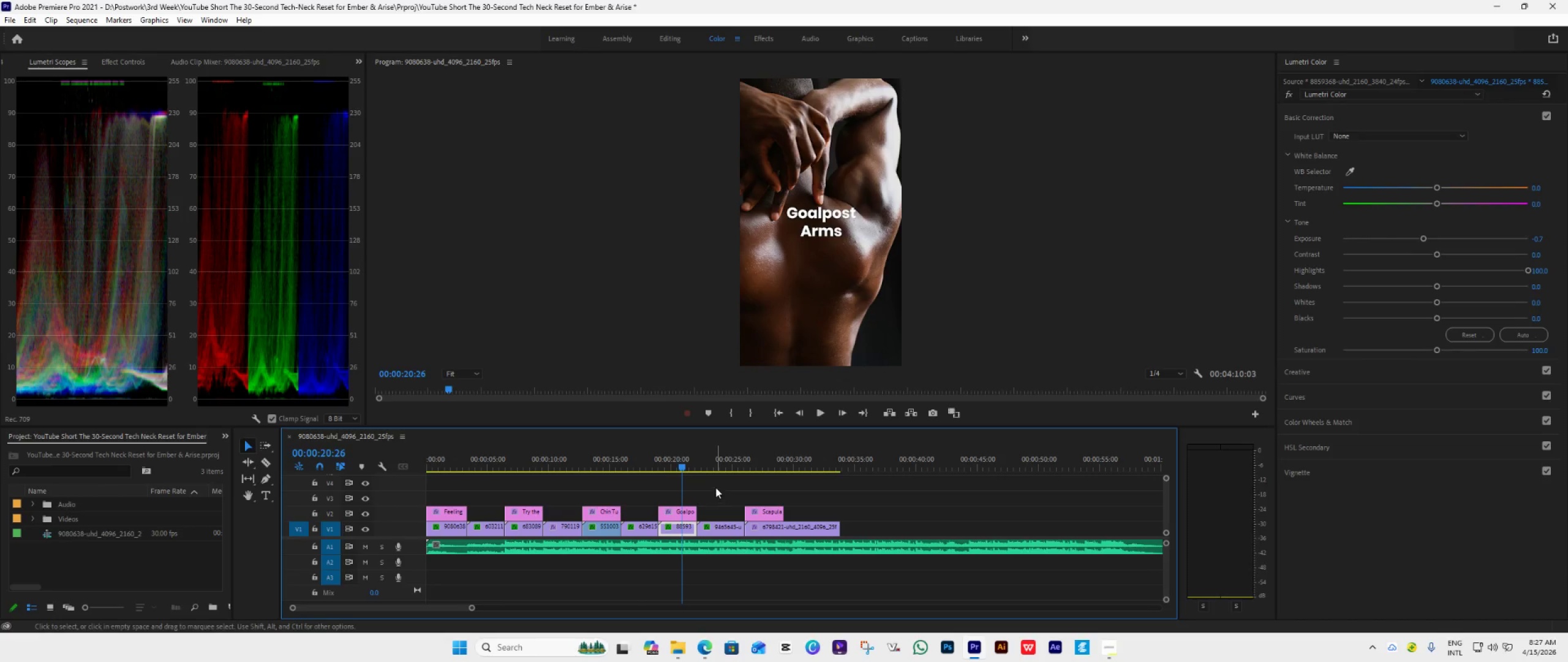 
left_click([715, 468])
 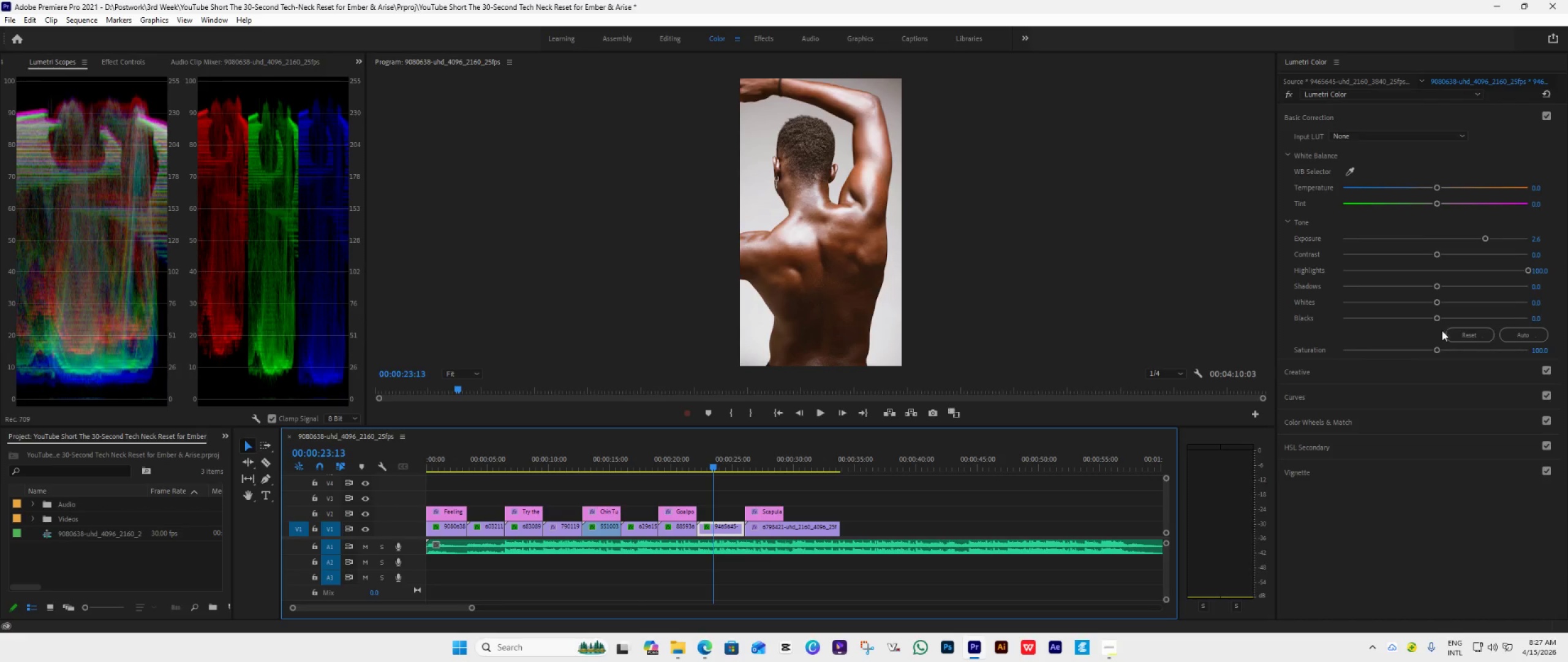 
left_click_drag(start_coordinate=[1438, 316], to_coordinate=[1431, 321])
 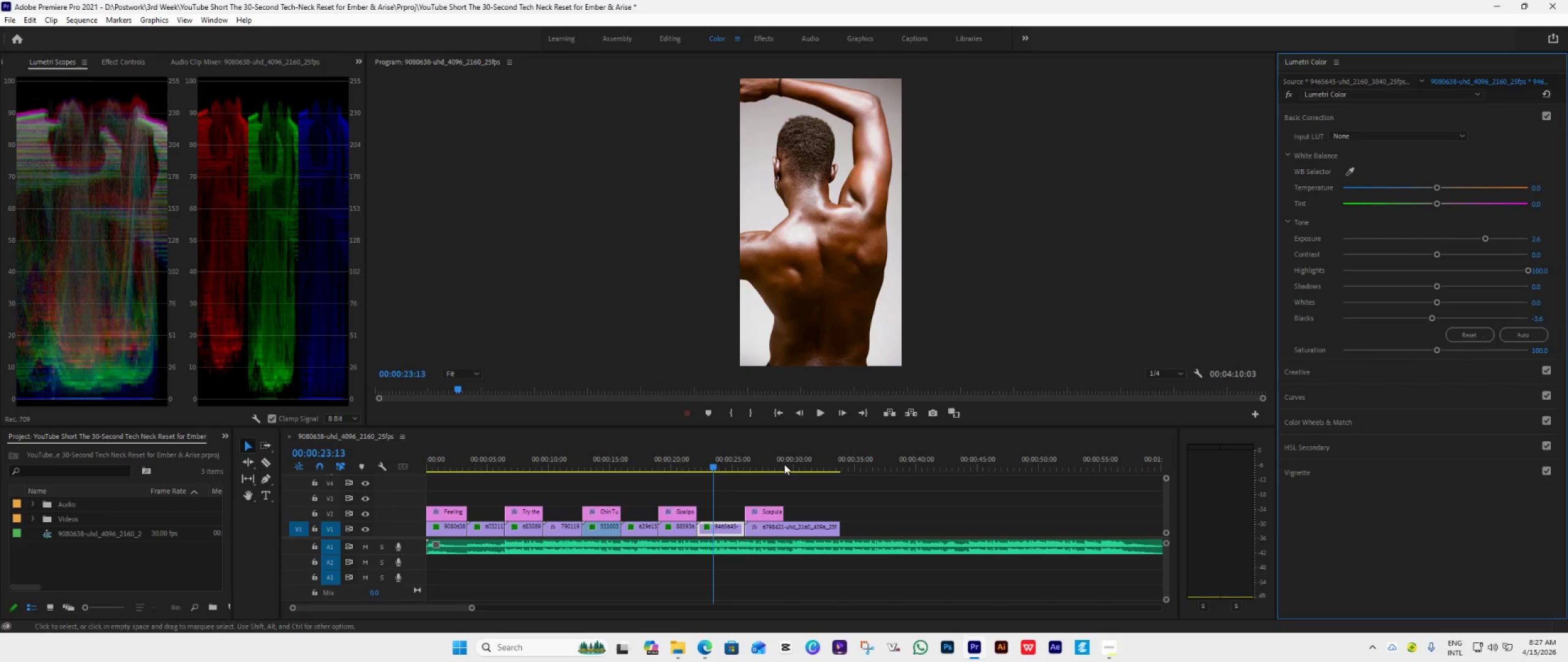 
left_click([796, 464])
 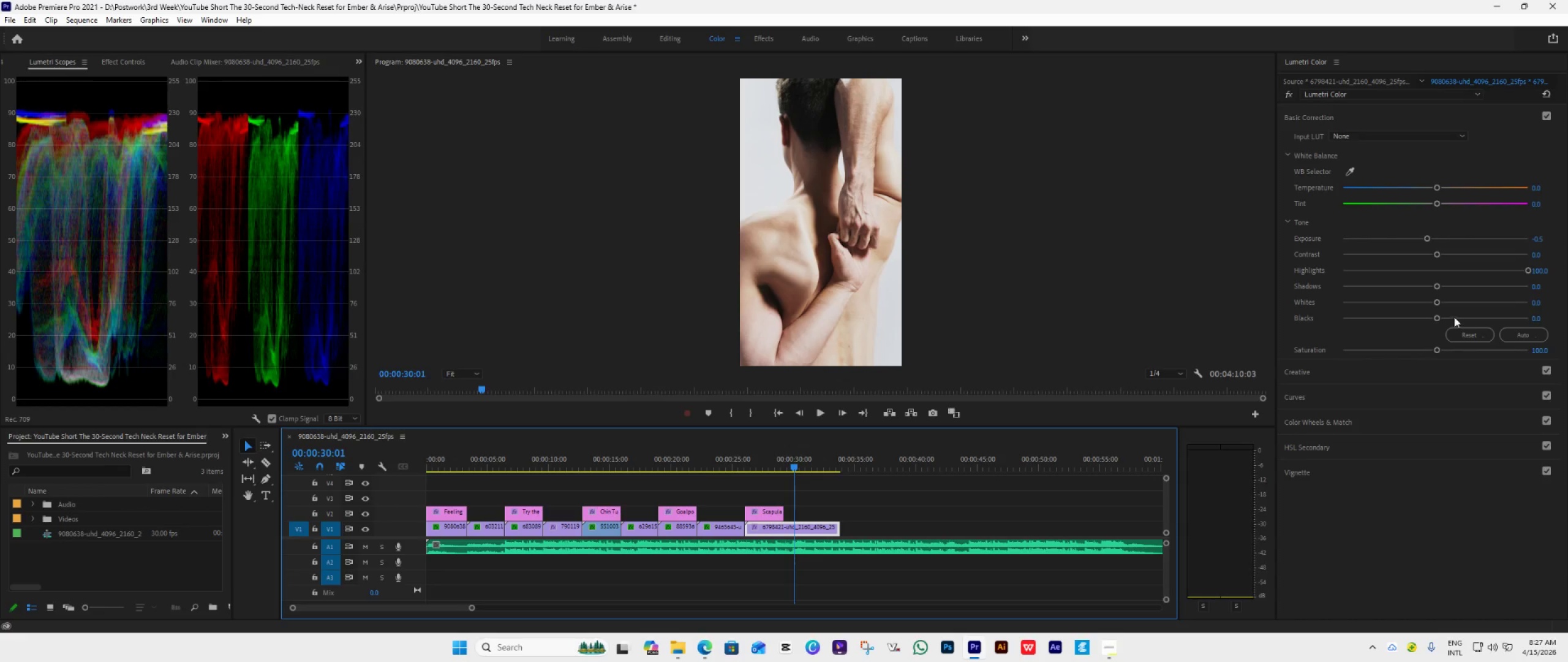 
left_click_drag(start_coordinate=[1438, 317], to_coordinate=[1430, 322])
 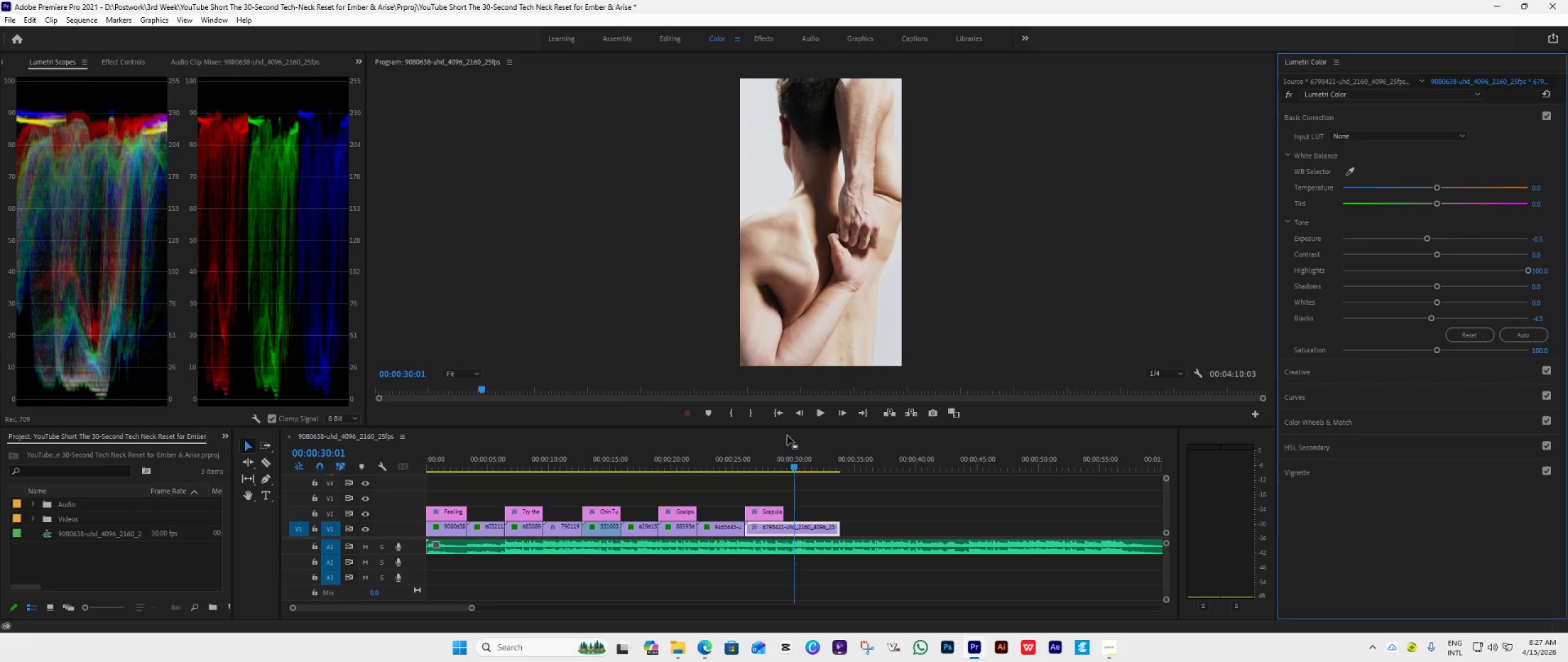 
left_click([777, 410])
 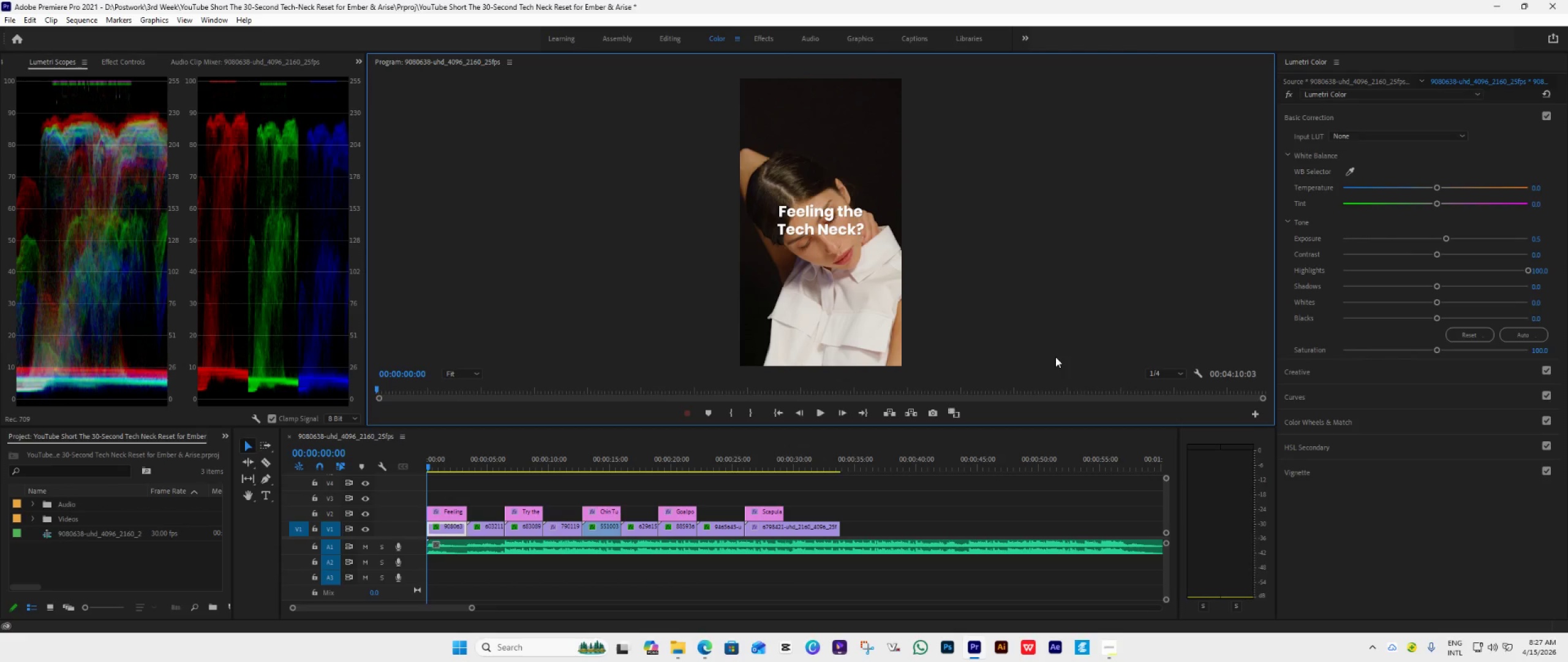 
left_click([957, 417])
 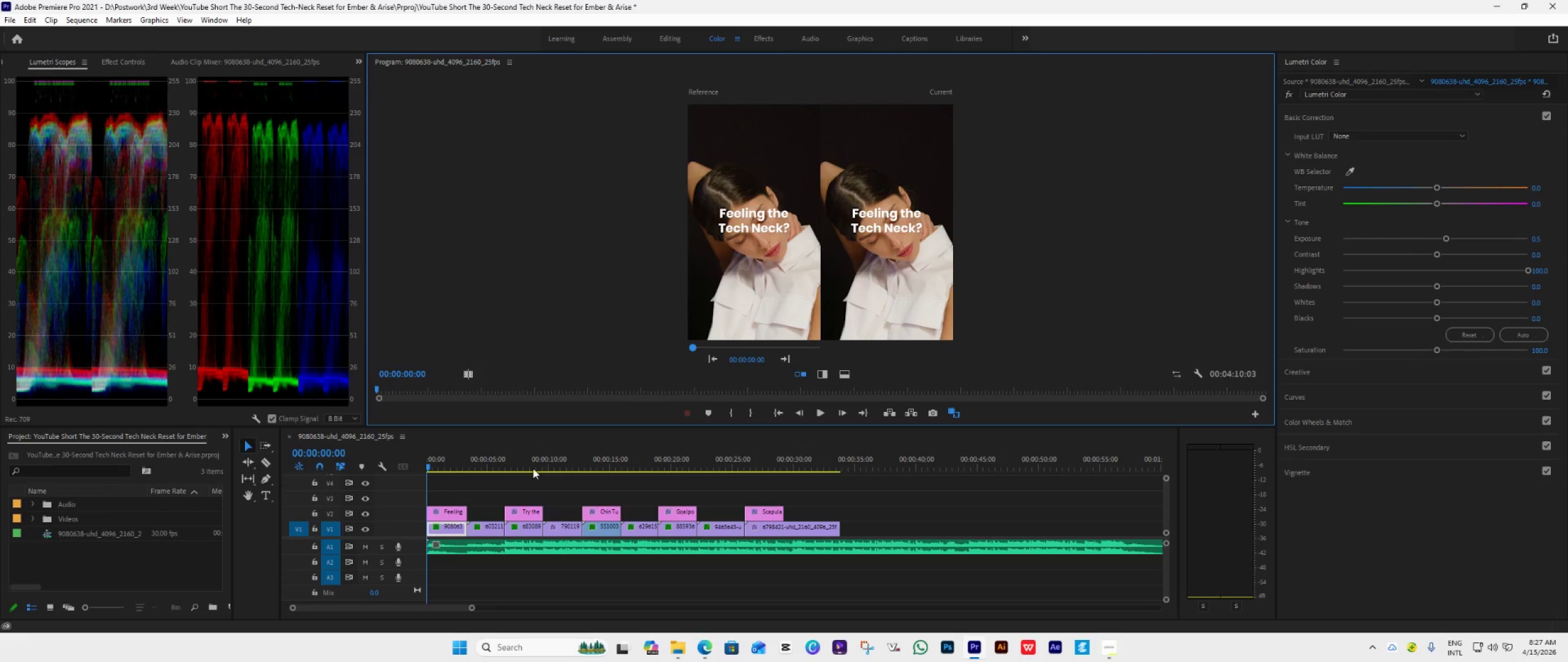 
left_click([483, 466])
 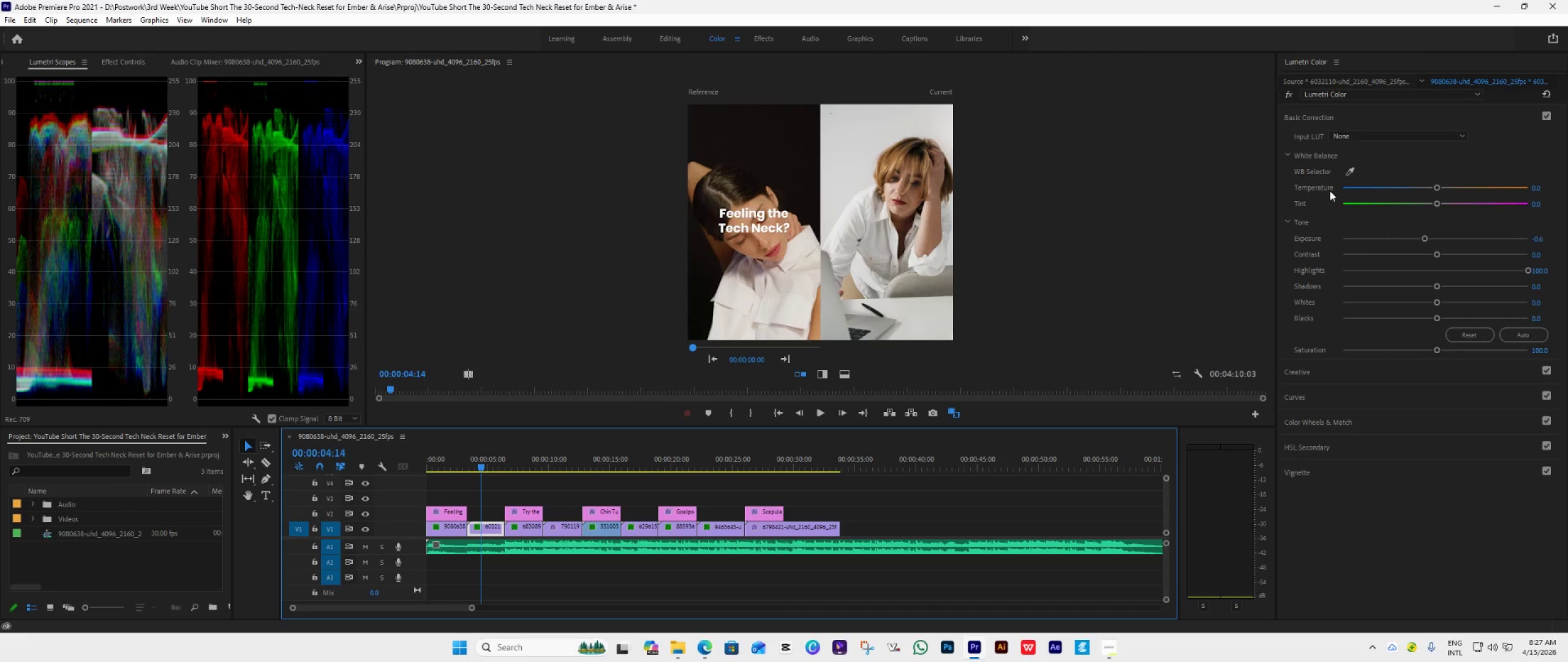 
left_click([1340, 115])
 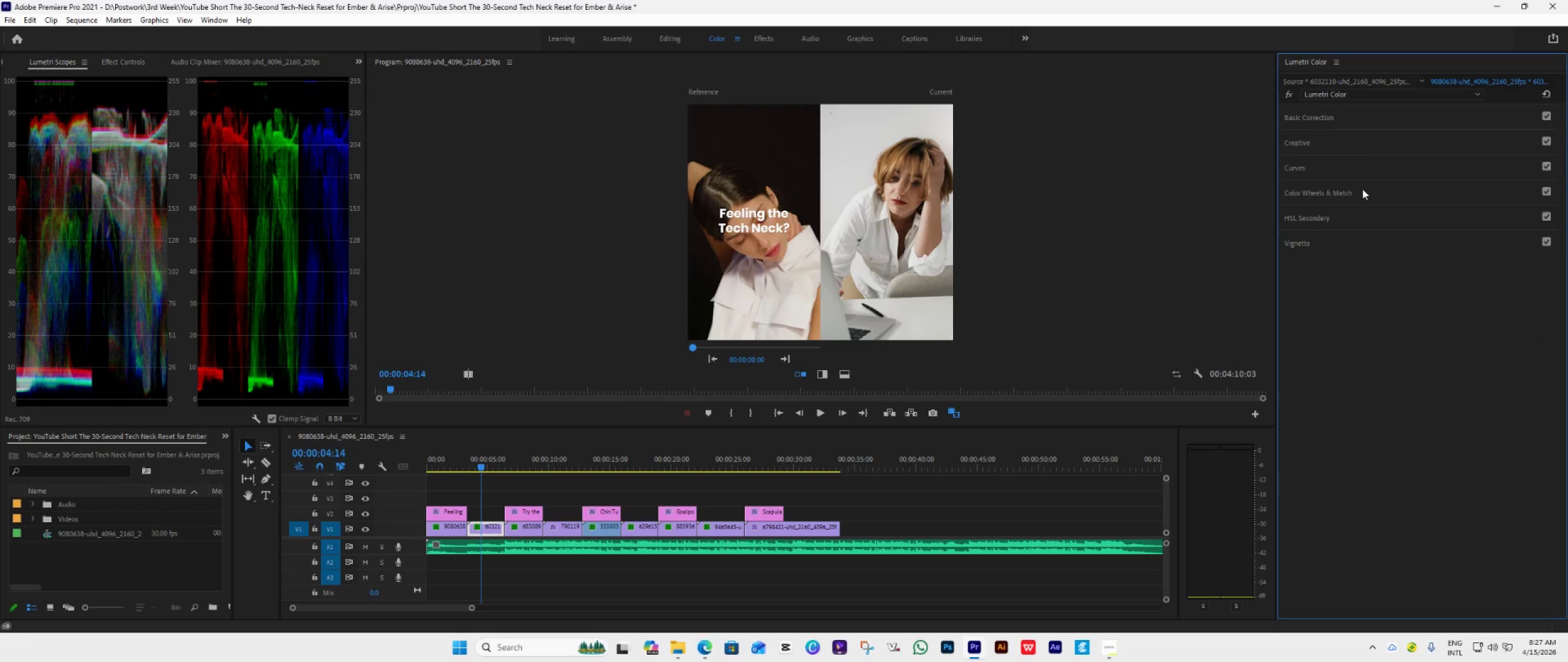 
left_click([1363, 189])
 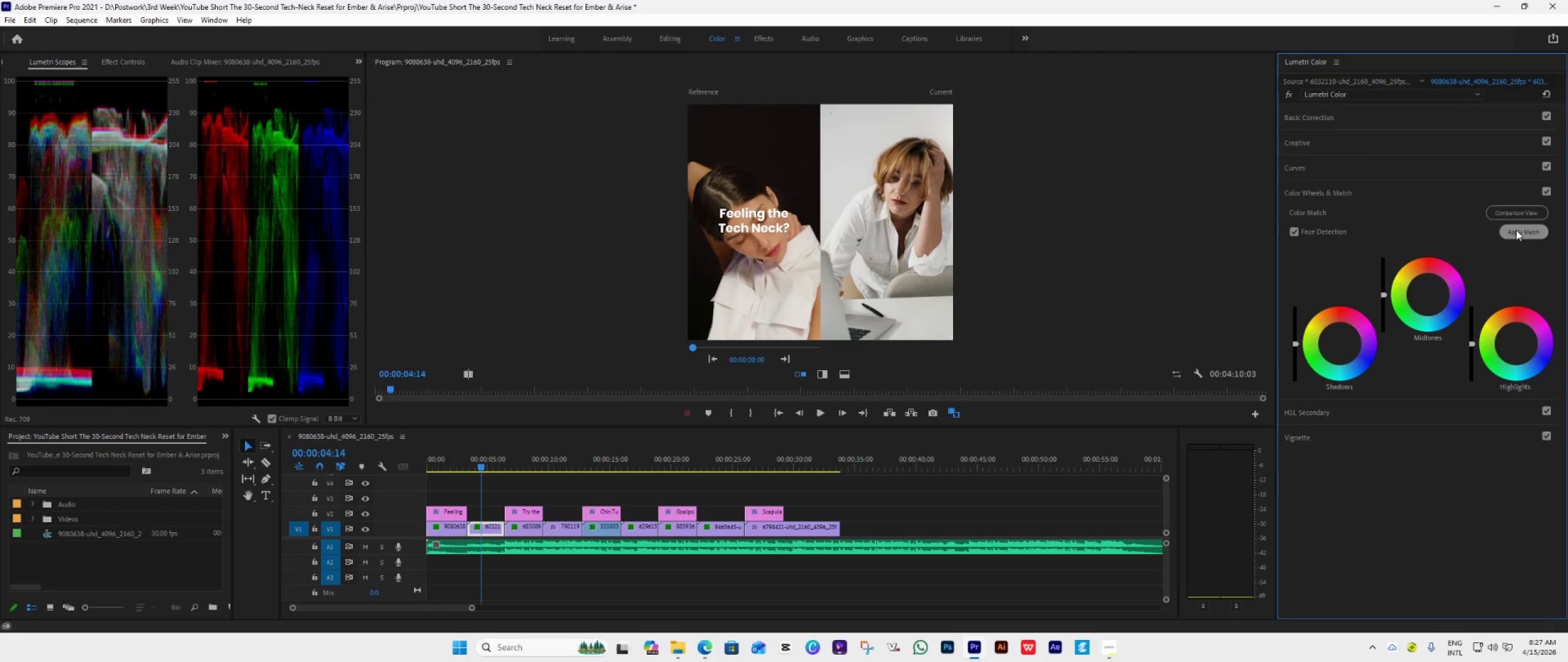 
left_click([1516, 230])
 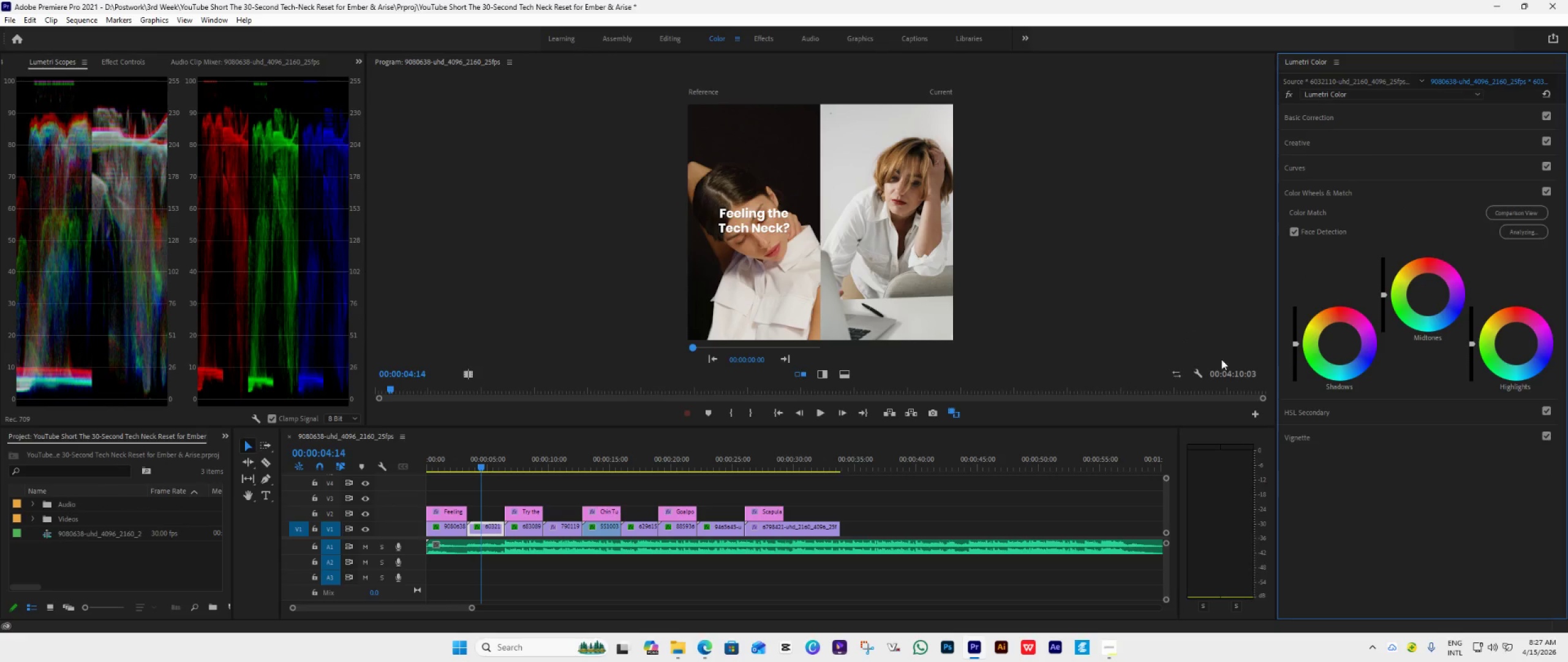 
mouse_move([1224, 365])
 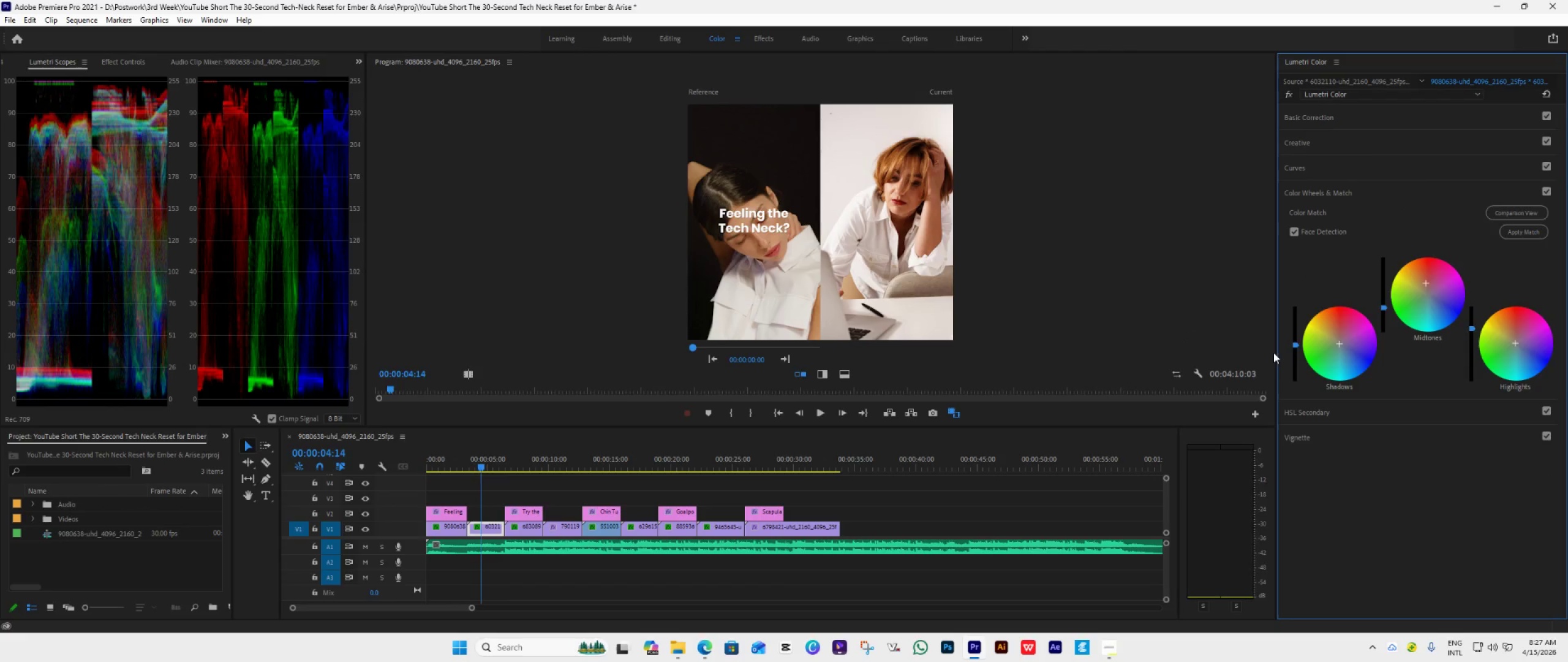 
key(ArrowDown)
 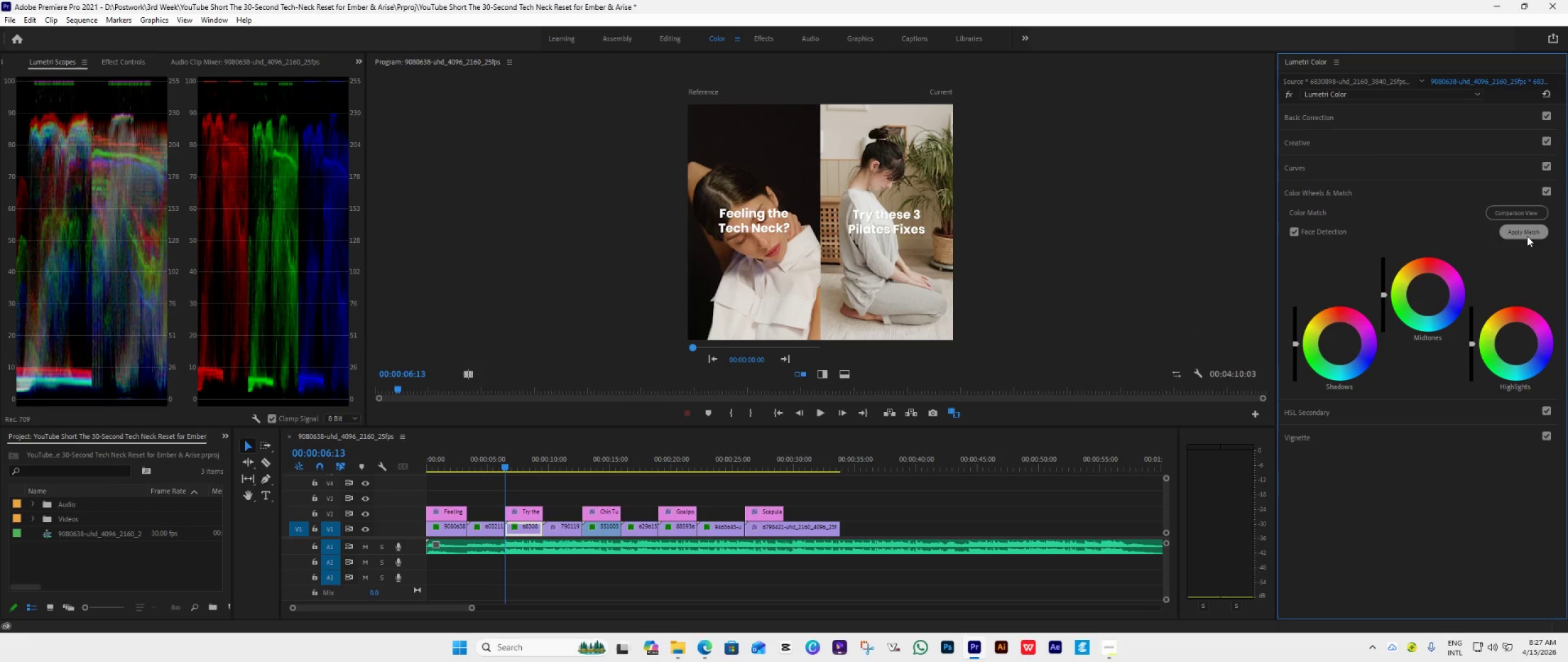 
left_click([1528, 232])
 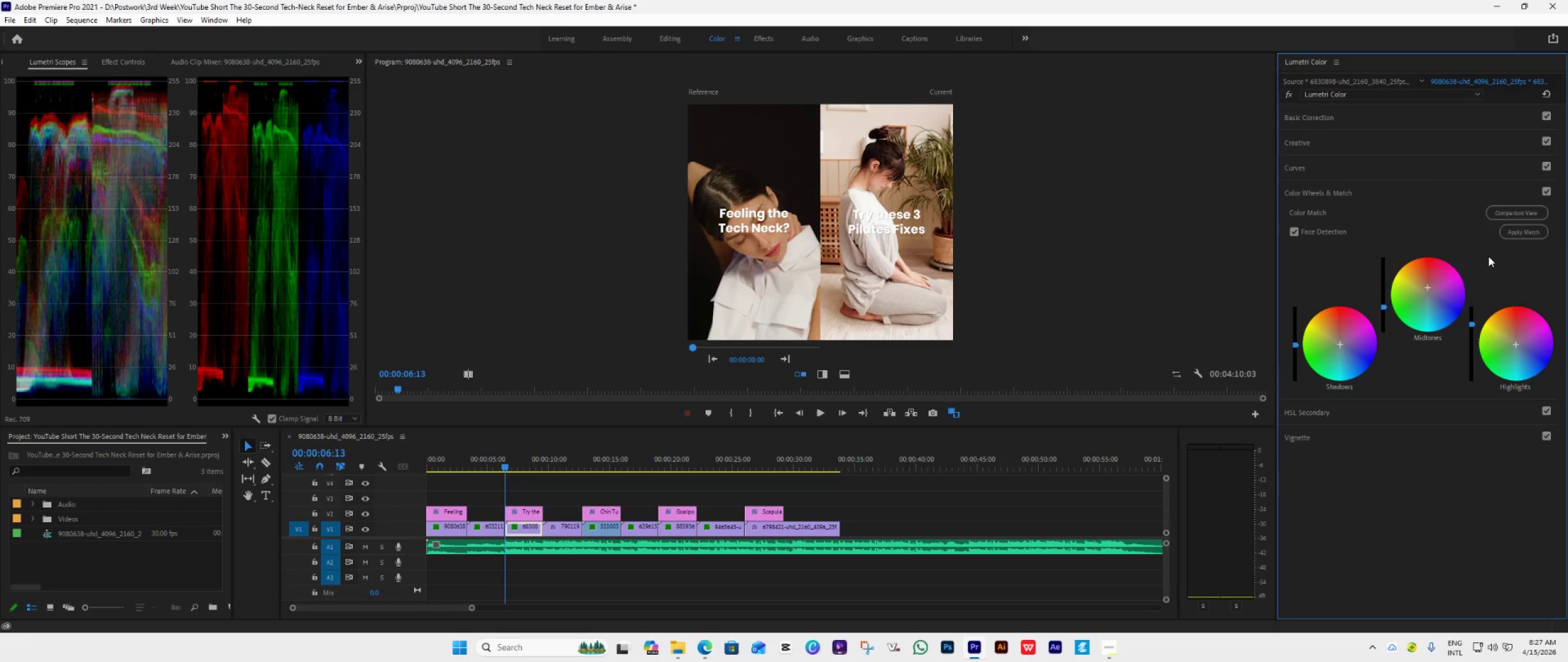 
key(ArrowDown)
 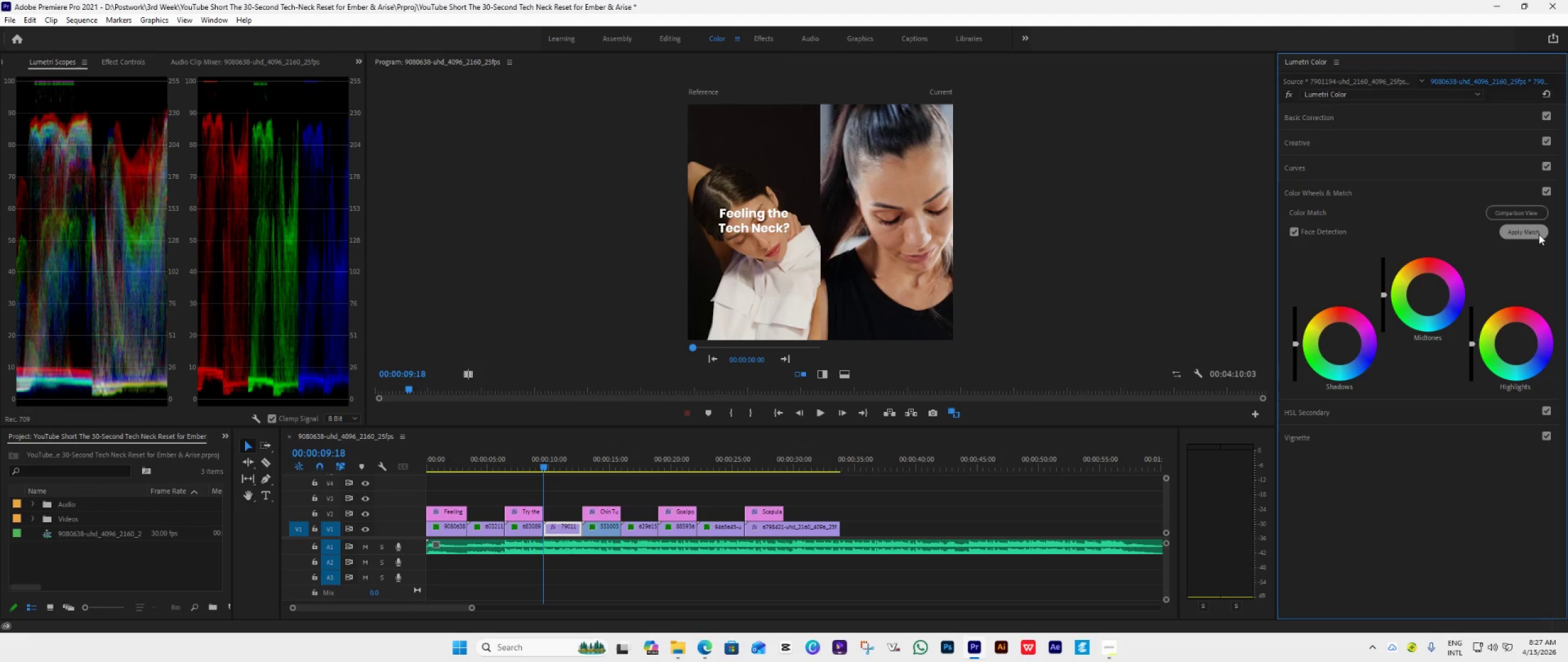 
left_click([1537, 234])
 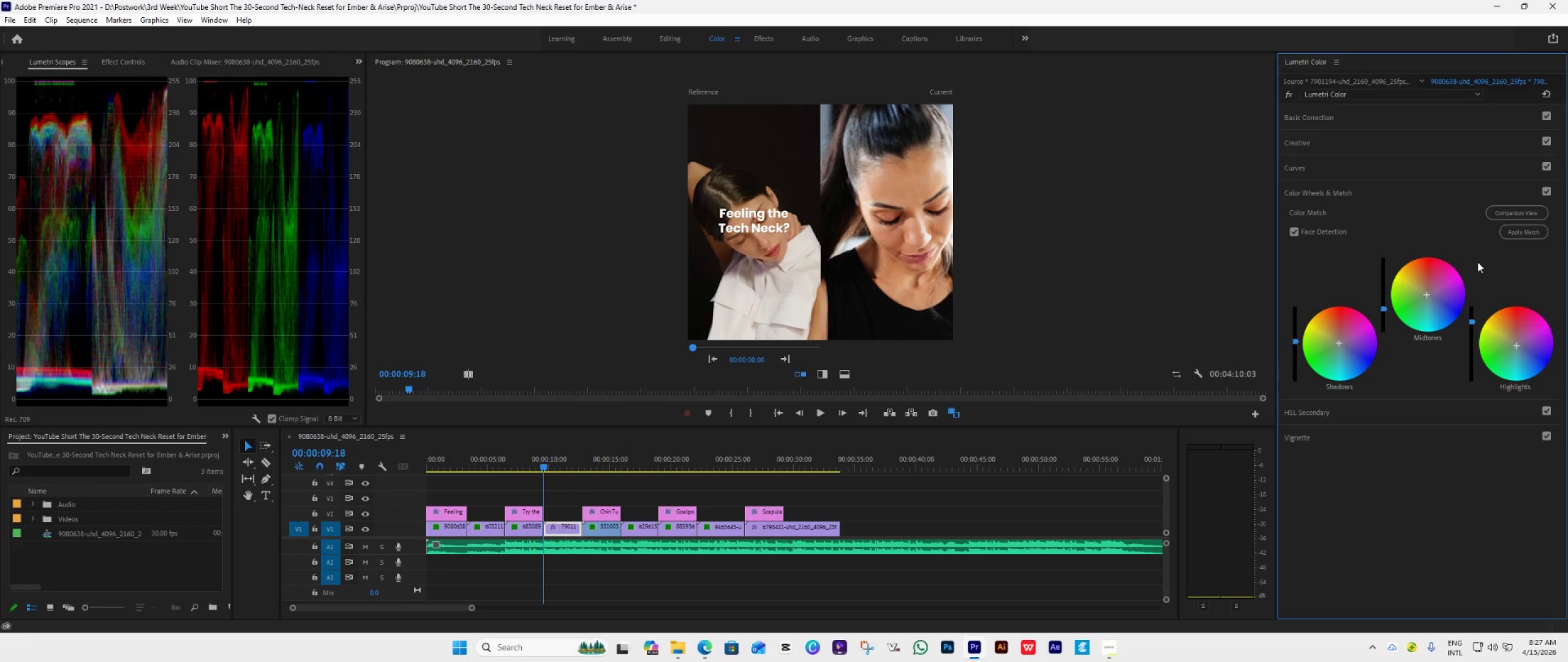 
key(ArrowDown)
 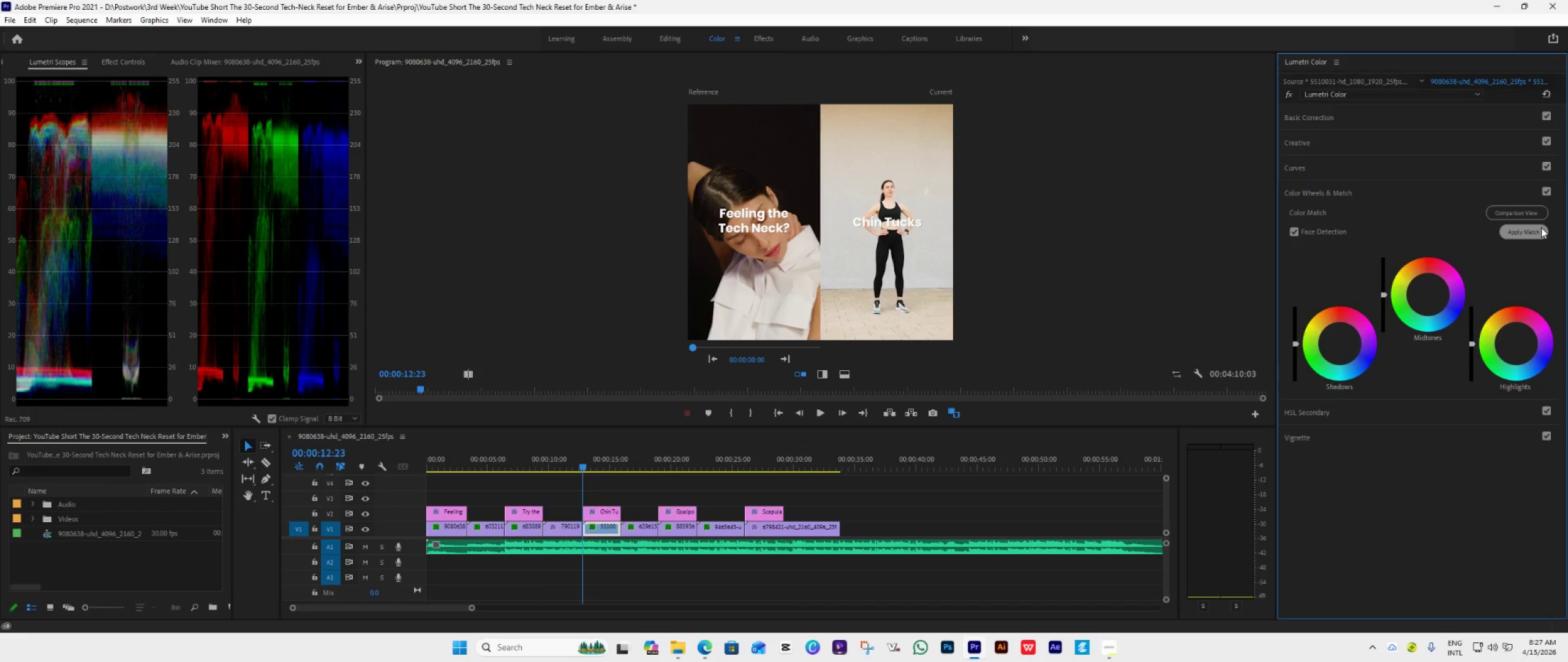 
left_click([1541, 227])
 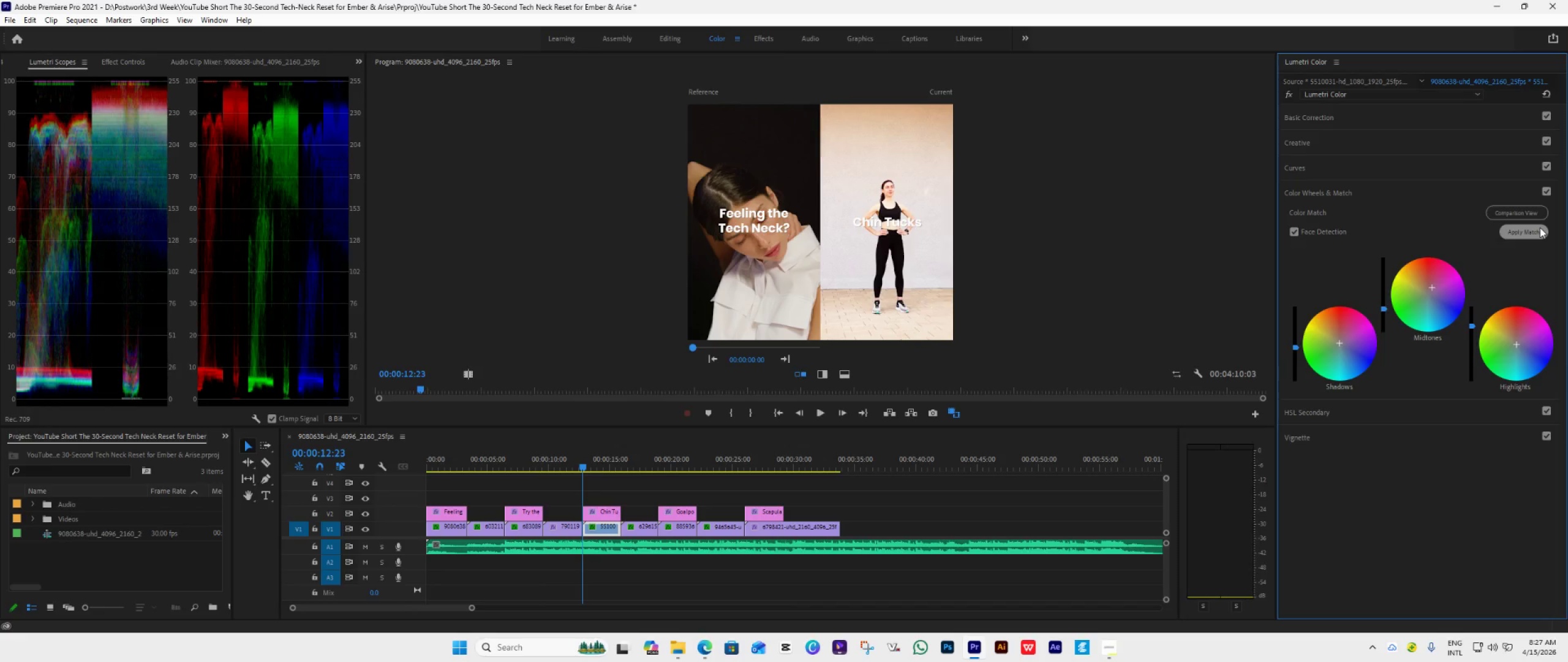 
key(ArrowDown)
 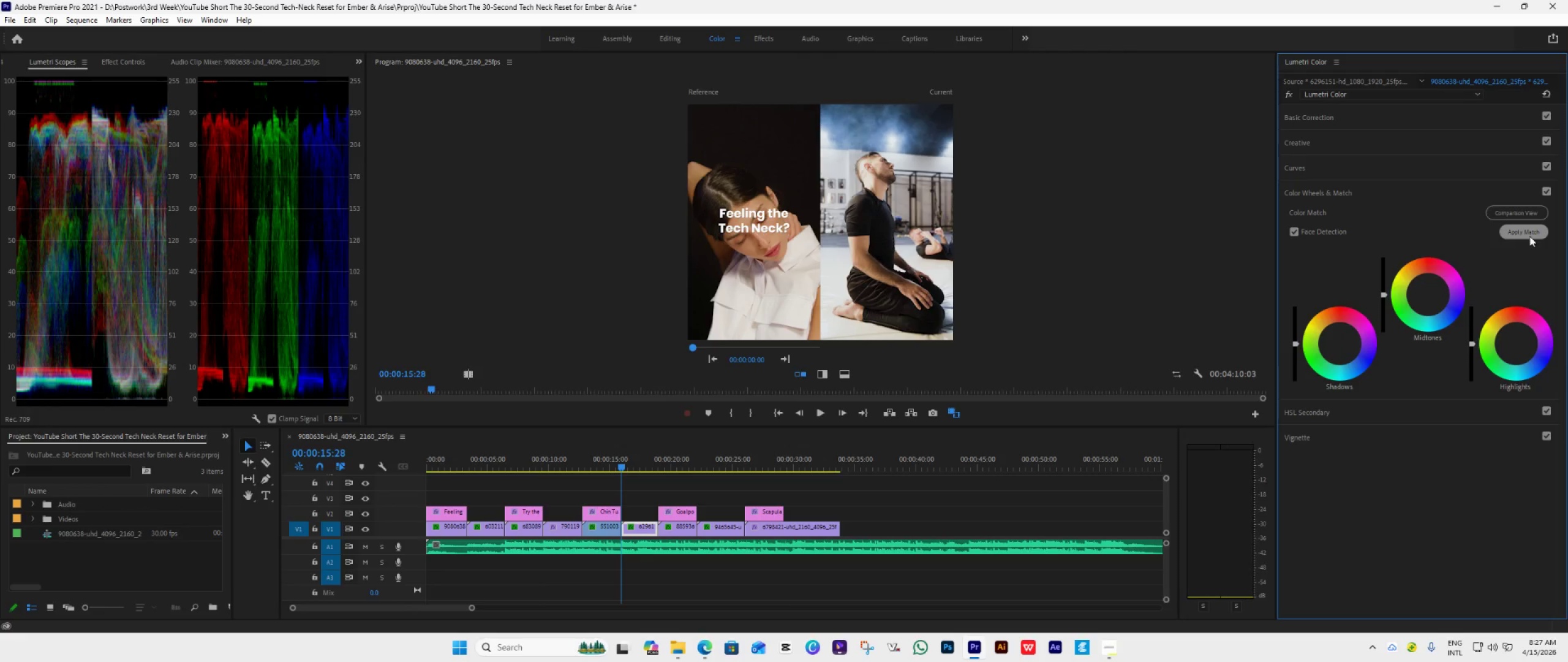 
left_click([1532, 232])
 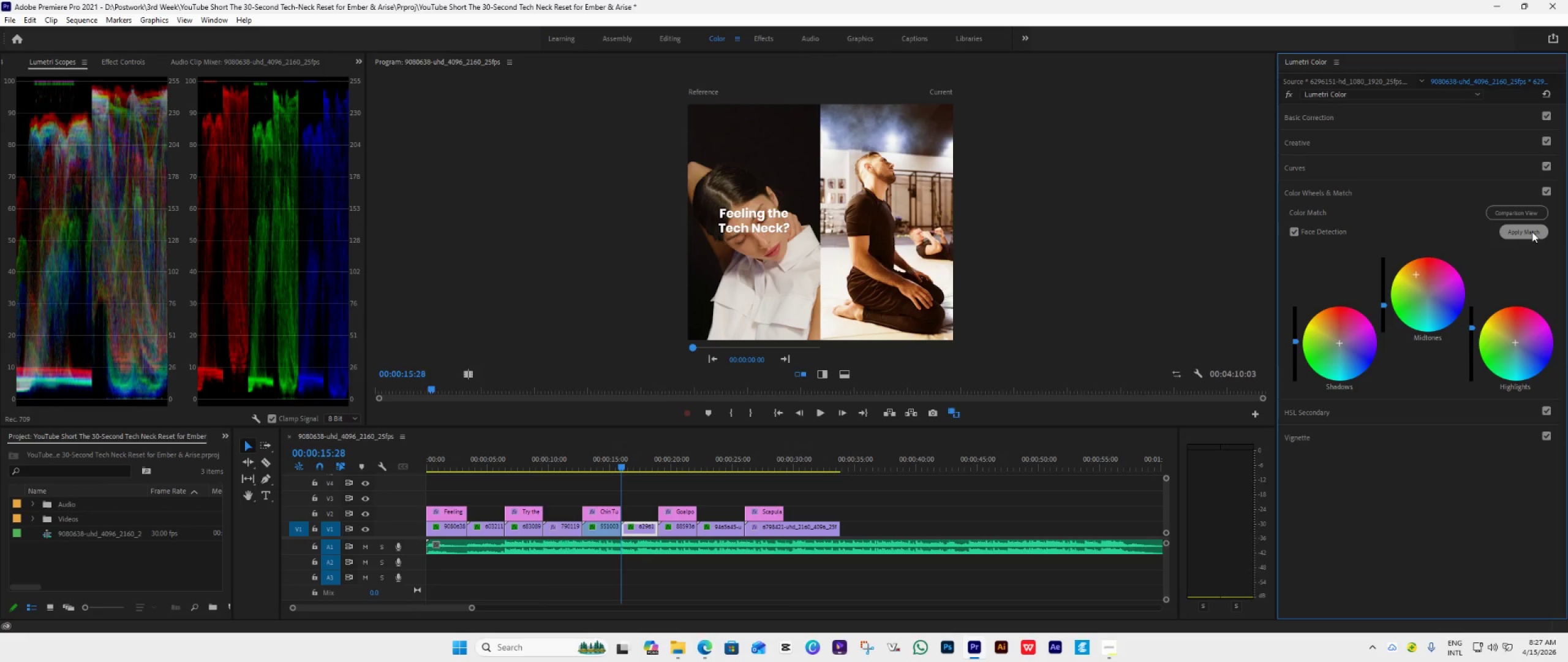 
key(ArrowDown)
 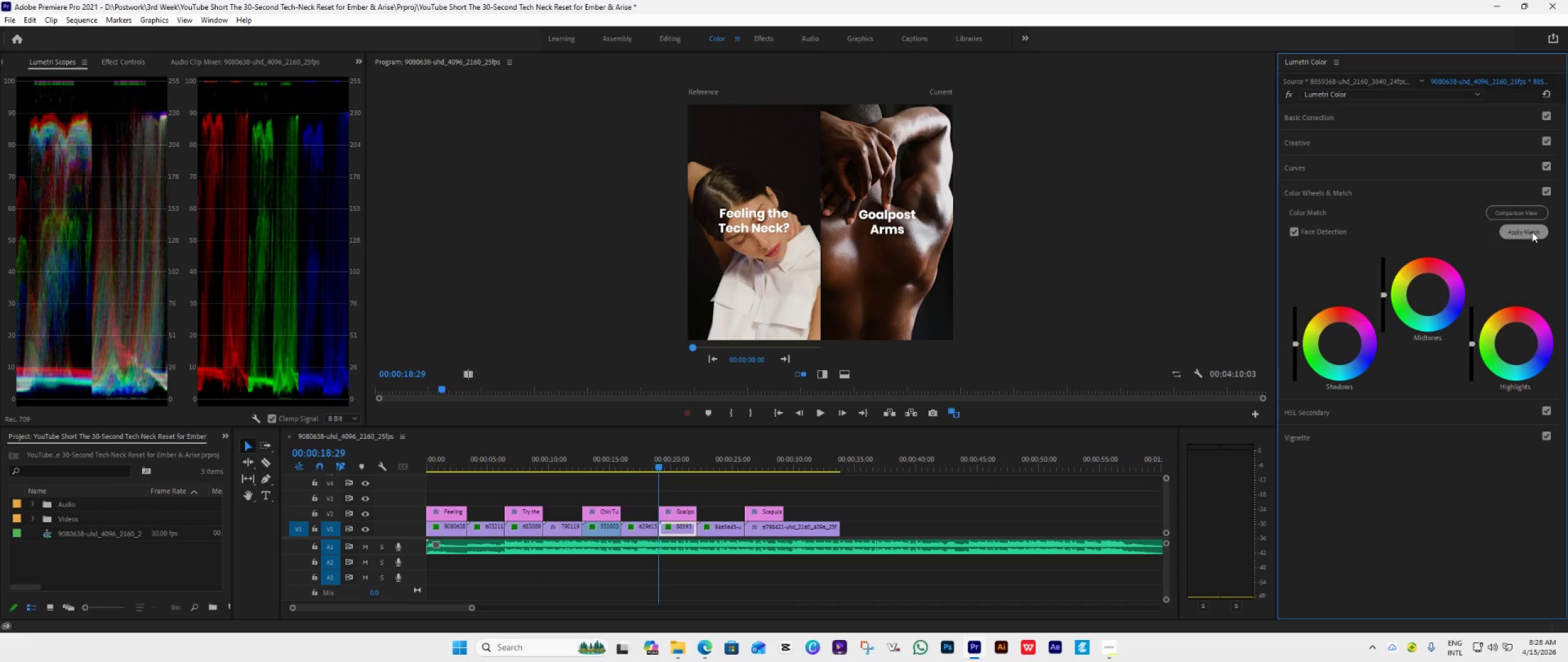 
left_click([1532, 232])
 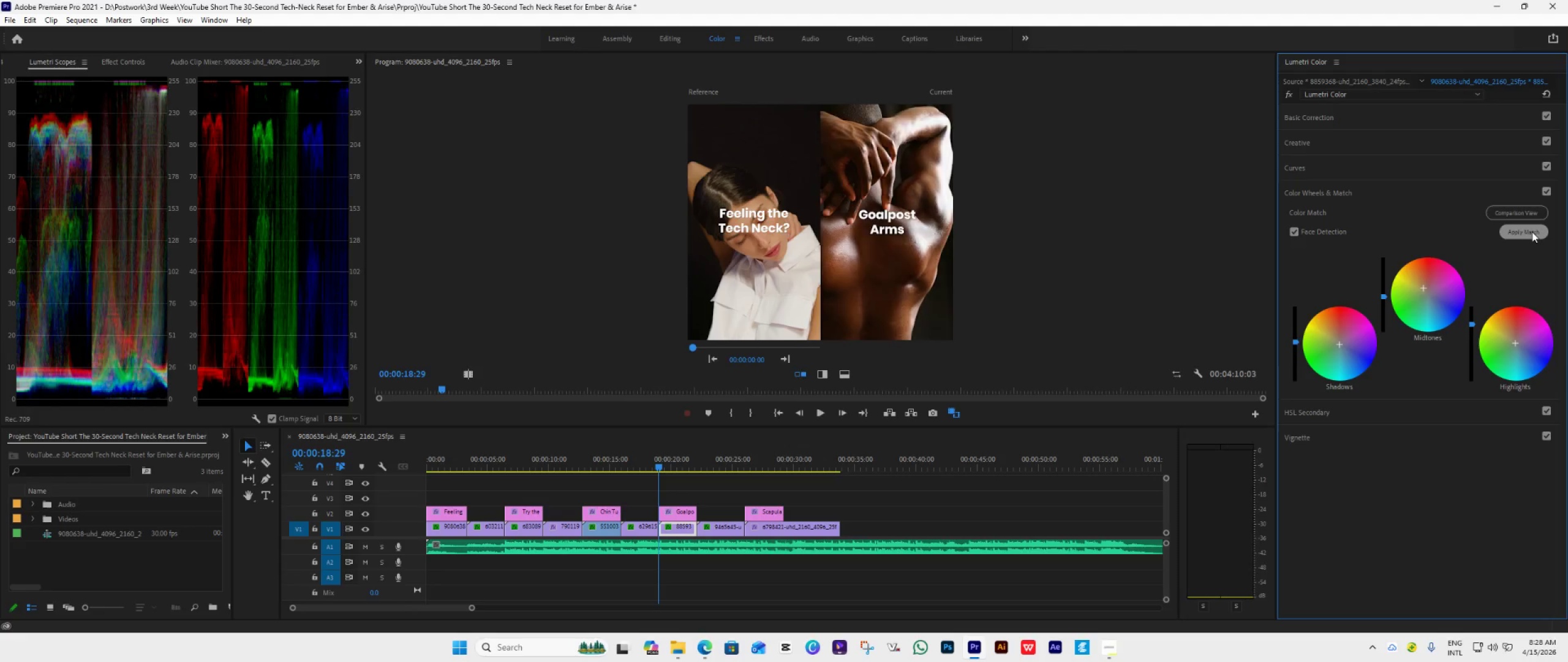 
key(ArrowDown)
 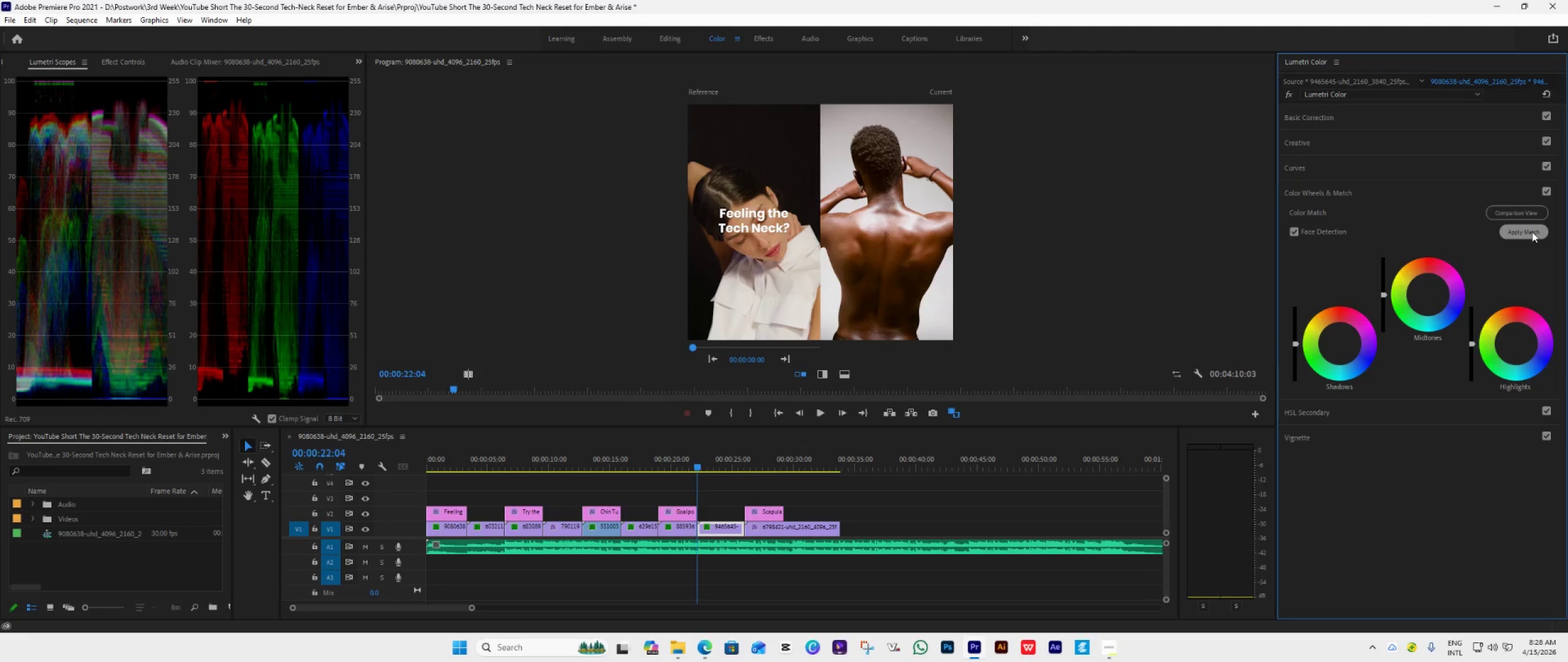 
left_click([1532, 232])
 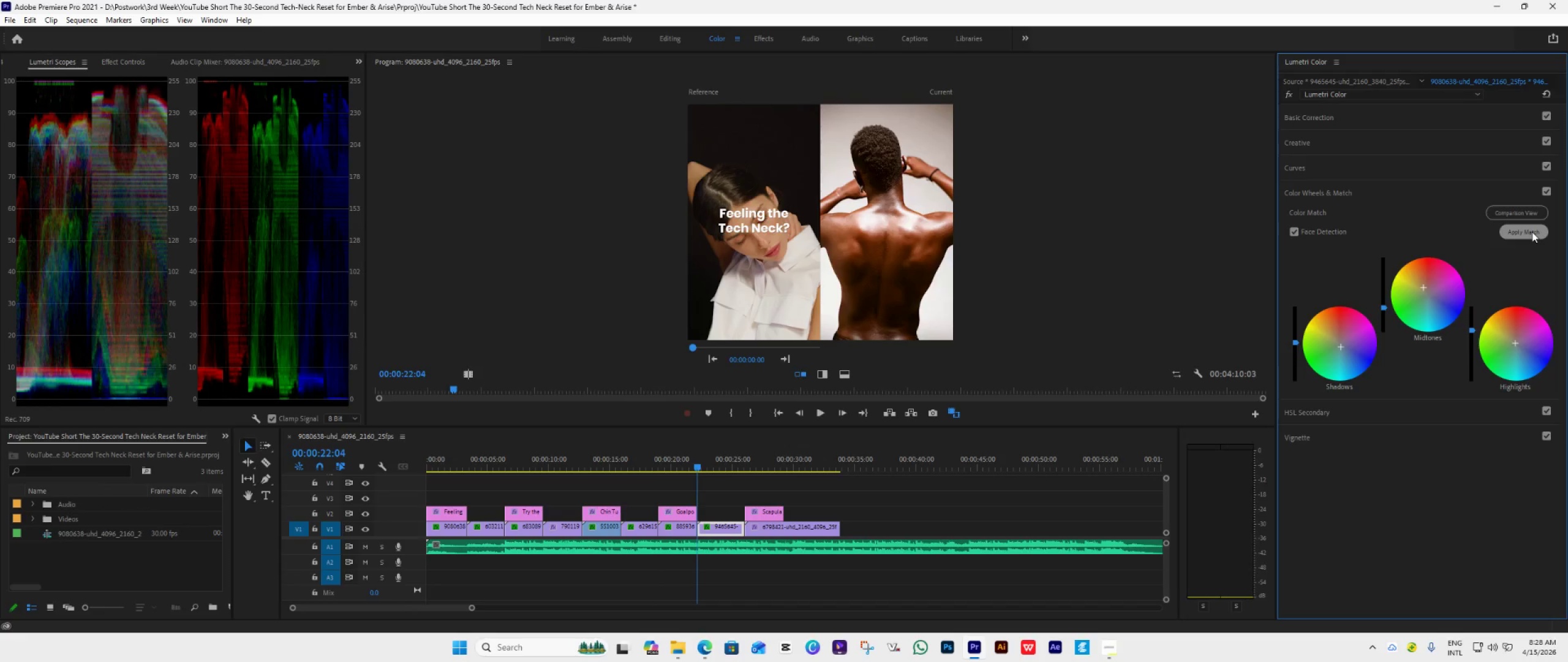 
key(ArrowDown)
 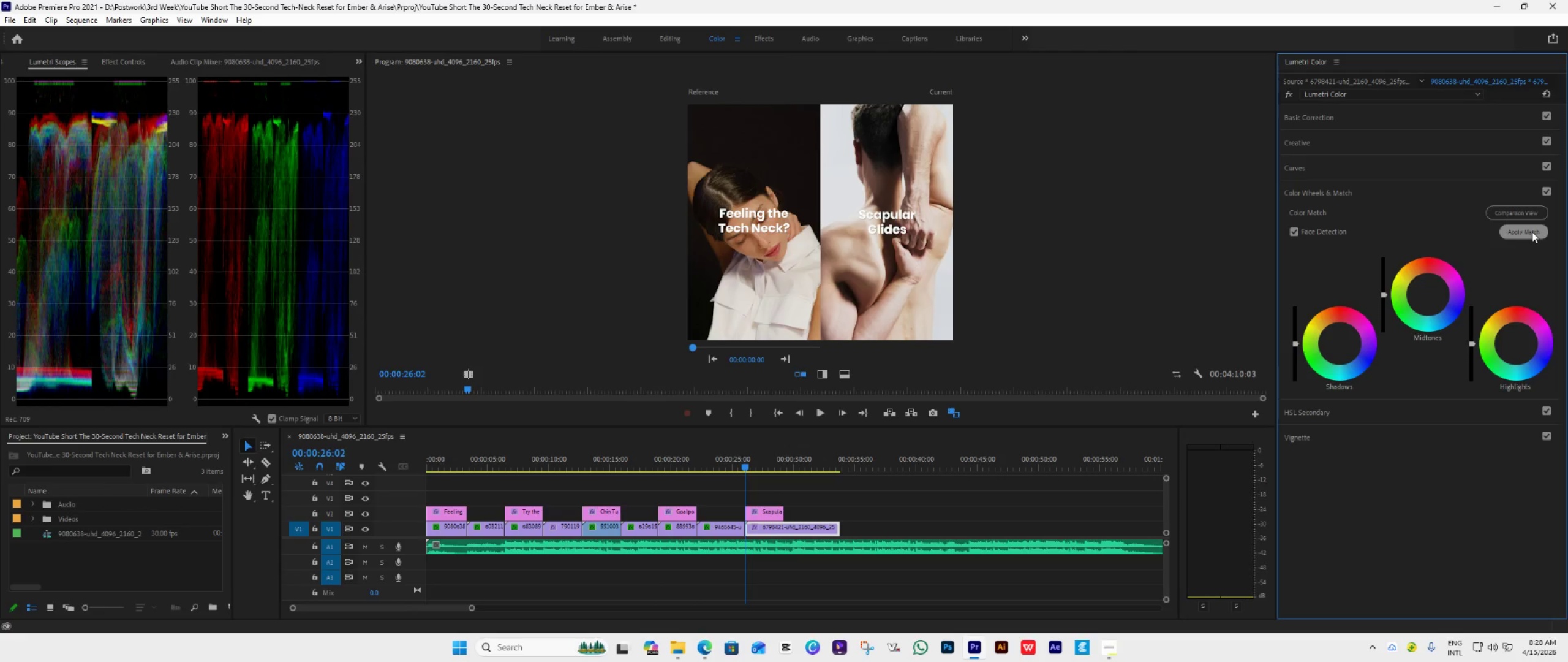 
left_click([1532, 232])
 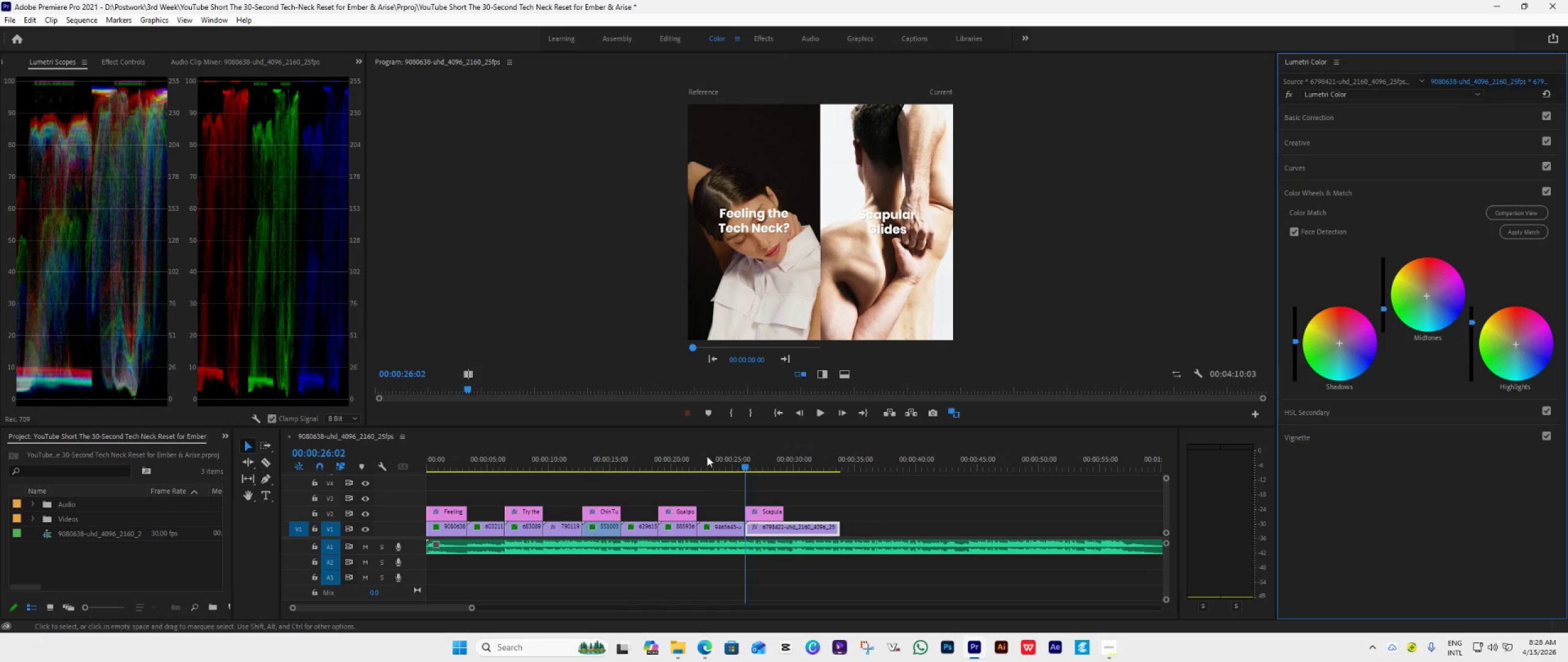 
left_click([775, 410])
 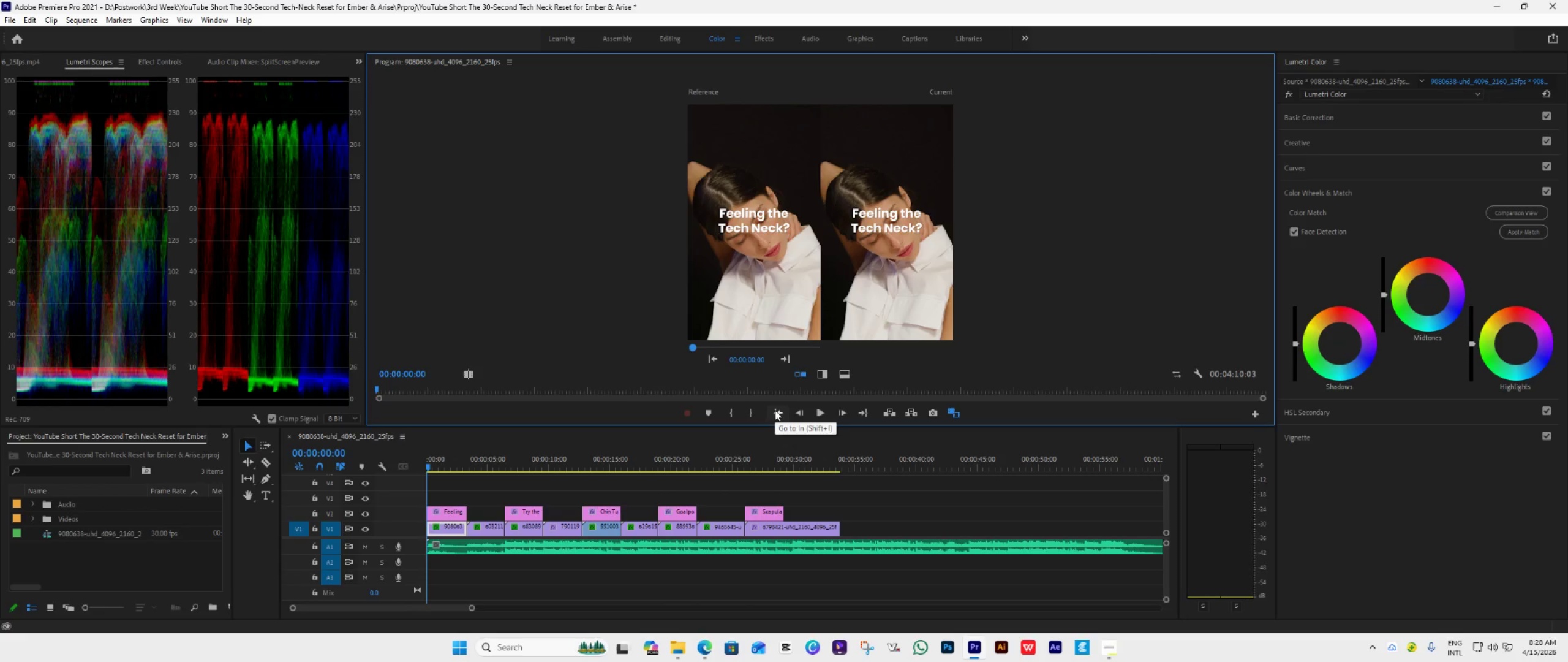 
key(Space)
 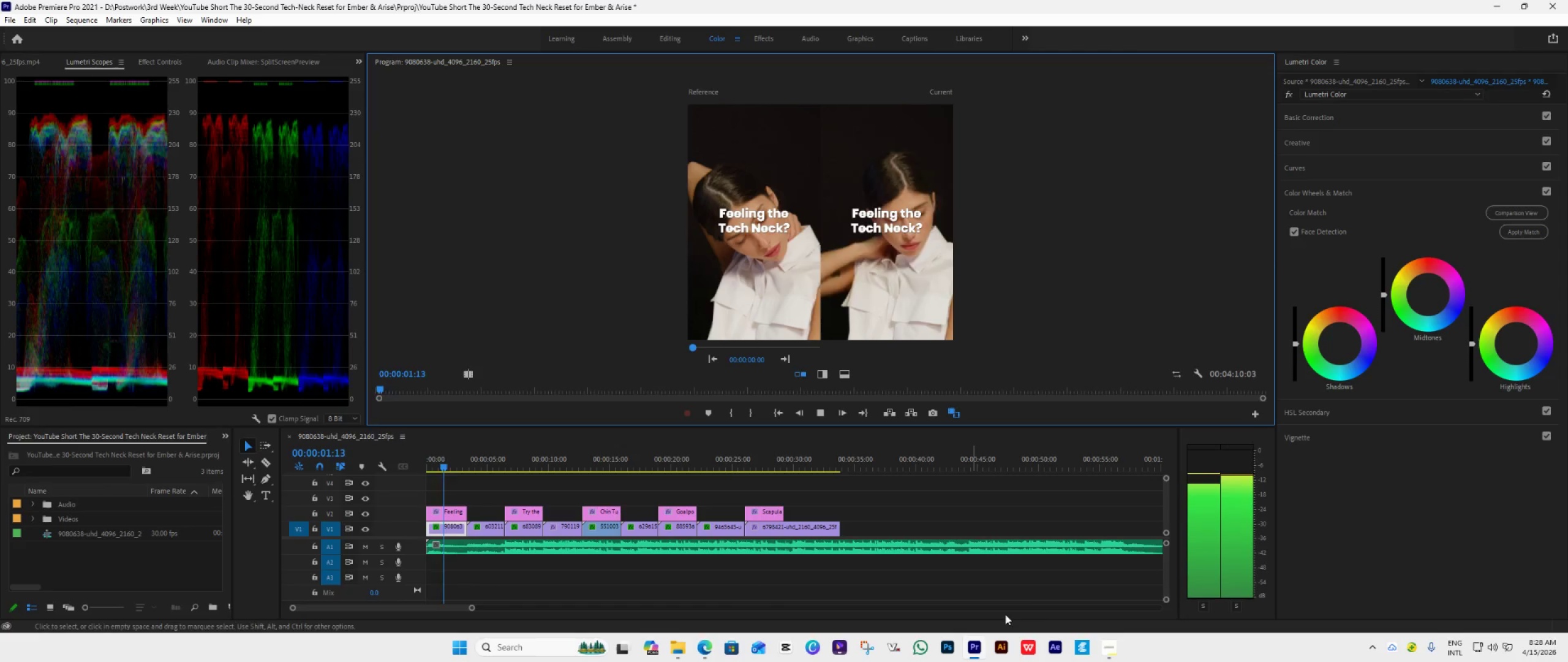 
key(Space)
 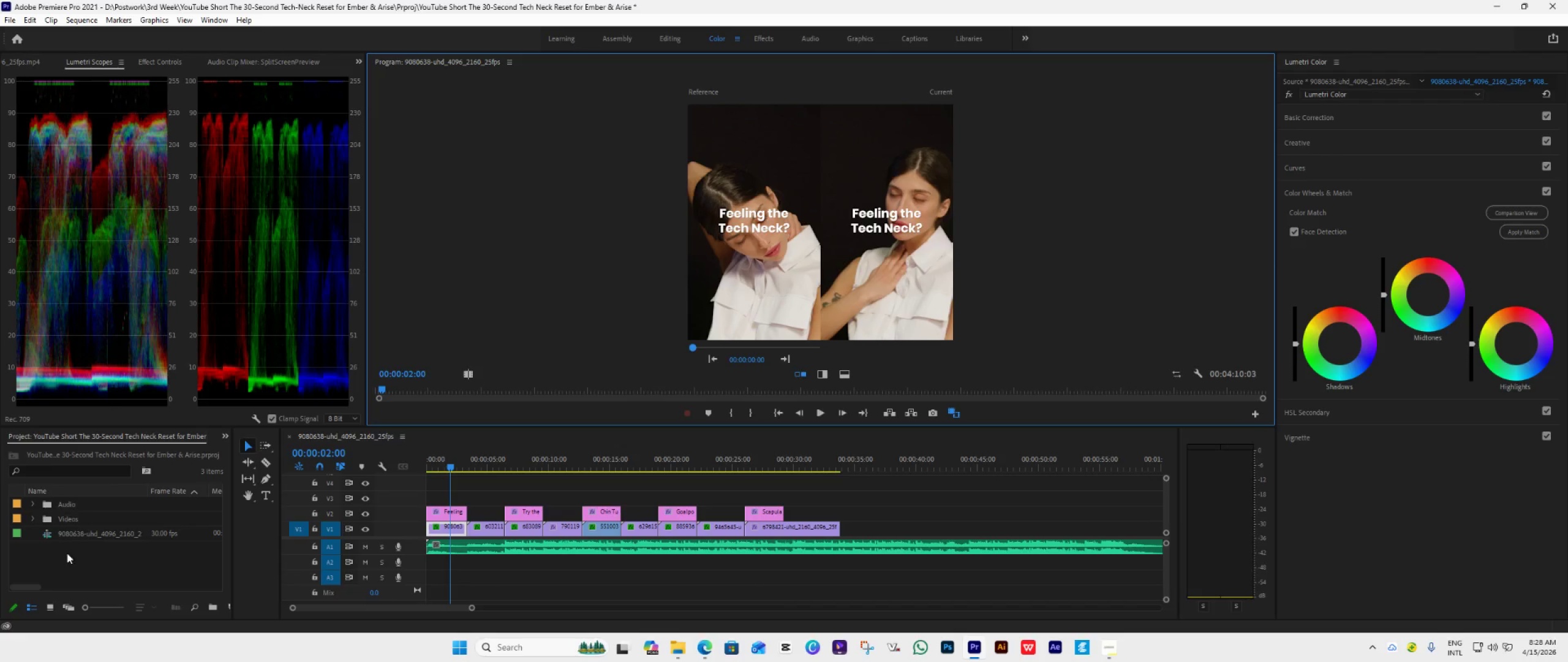 
right_click([66, 555])
 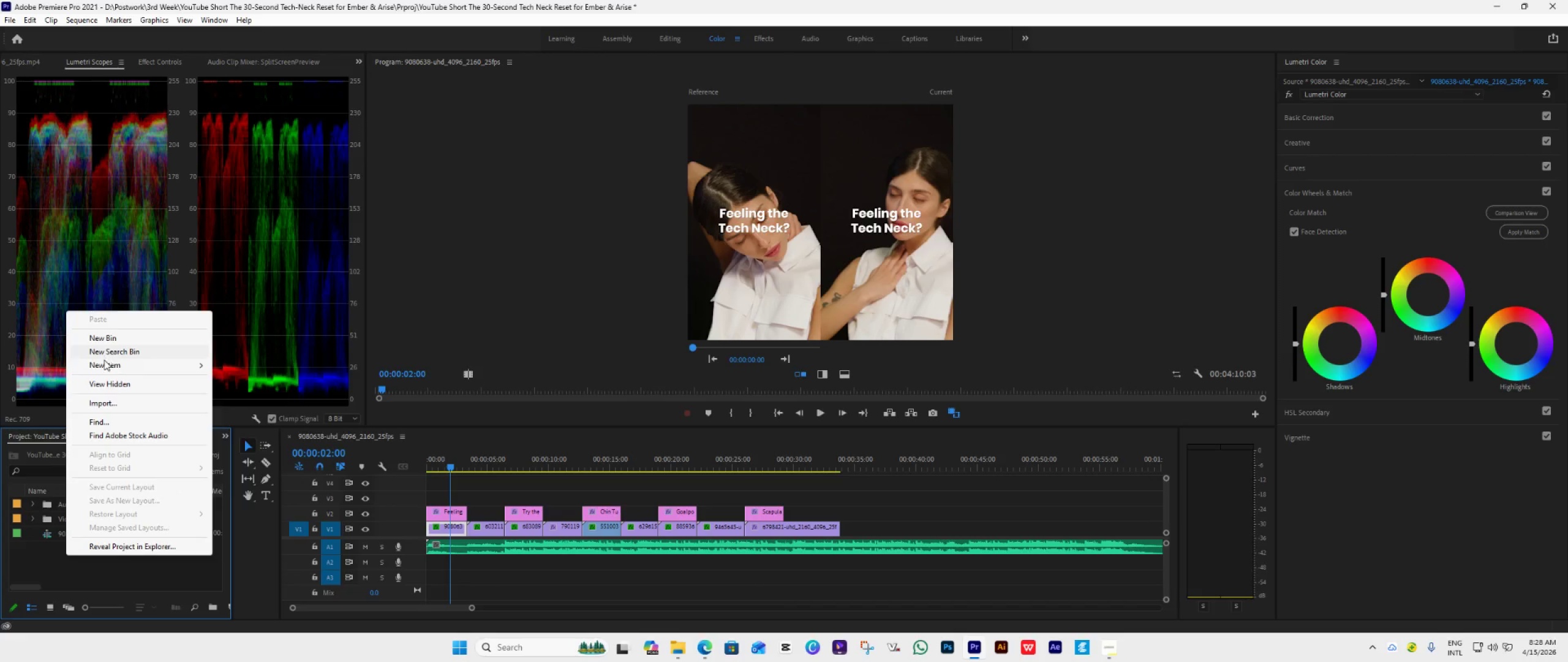 
double_click([104, 362])
 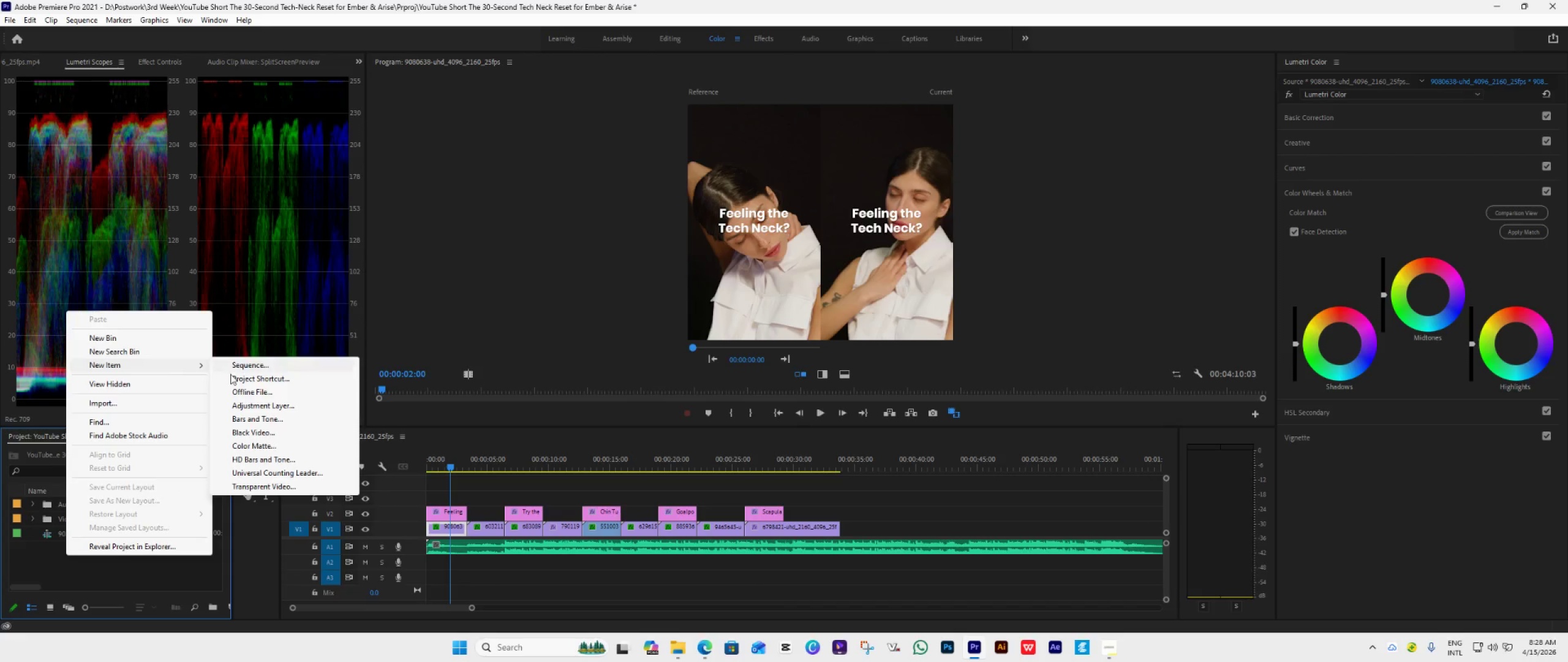 
left_click([247, 403])
 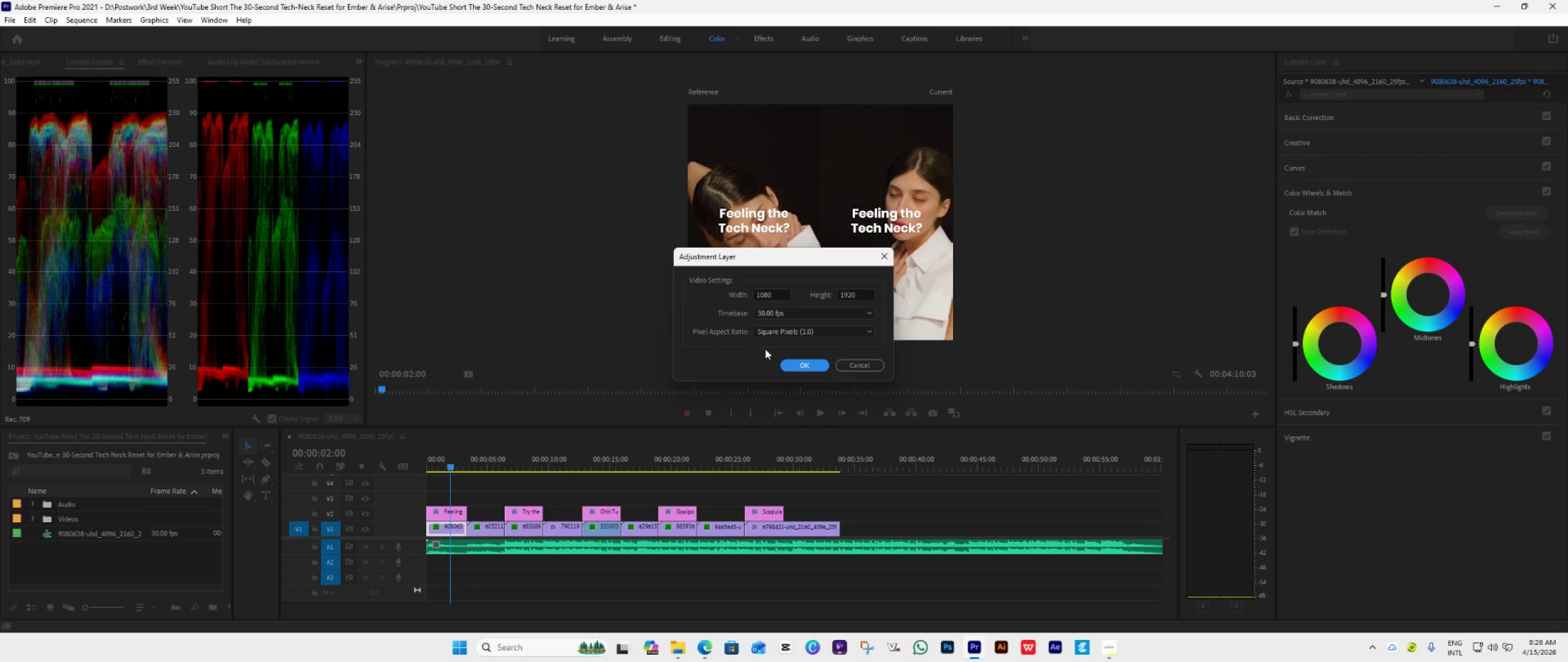 
left_click([793, 364])
 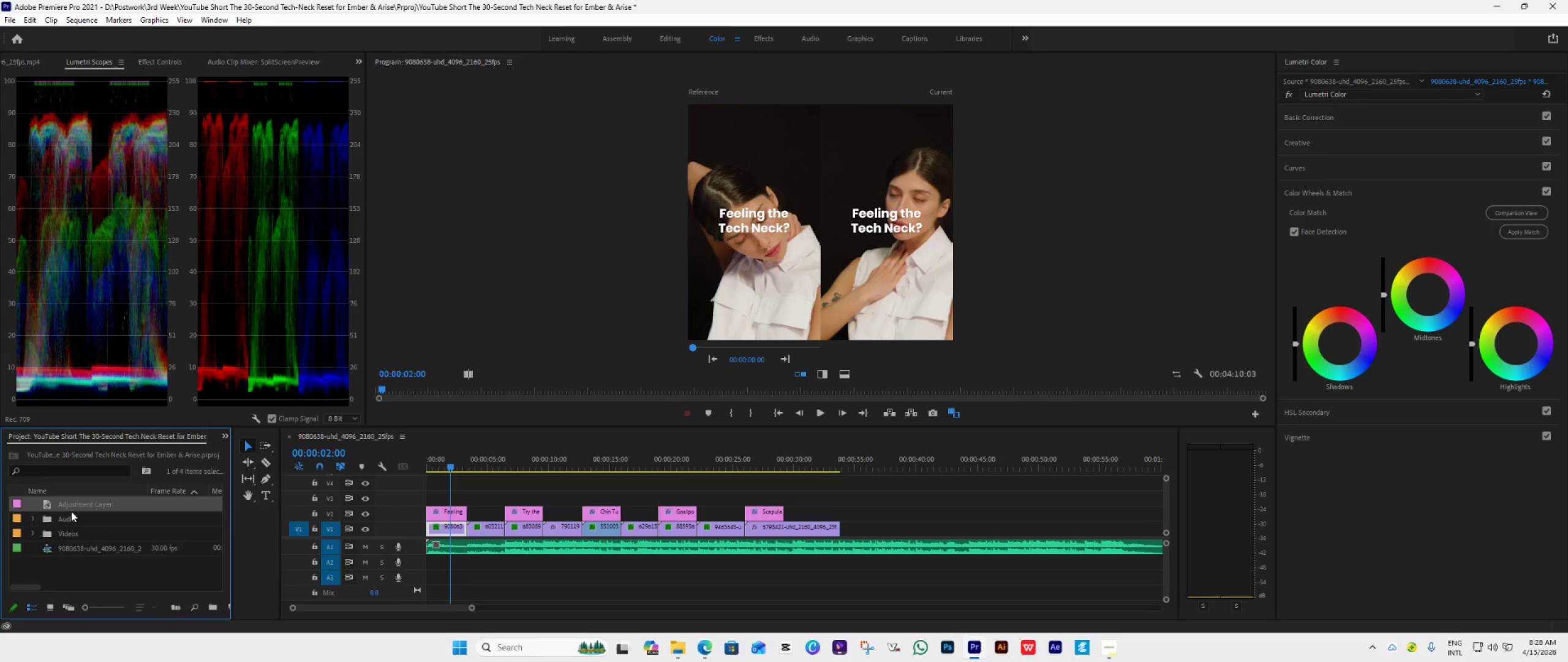 
left_click_drag(start_coordinate=[77, 507], to_coordinate=[415, 500])
 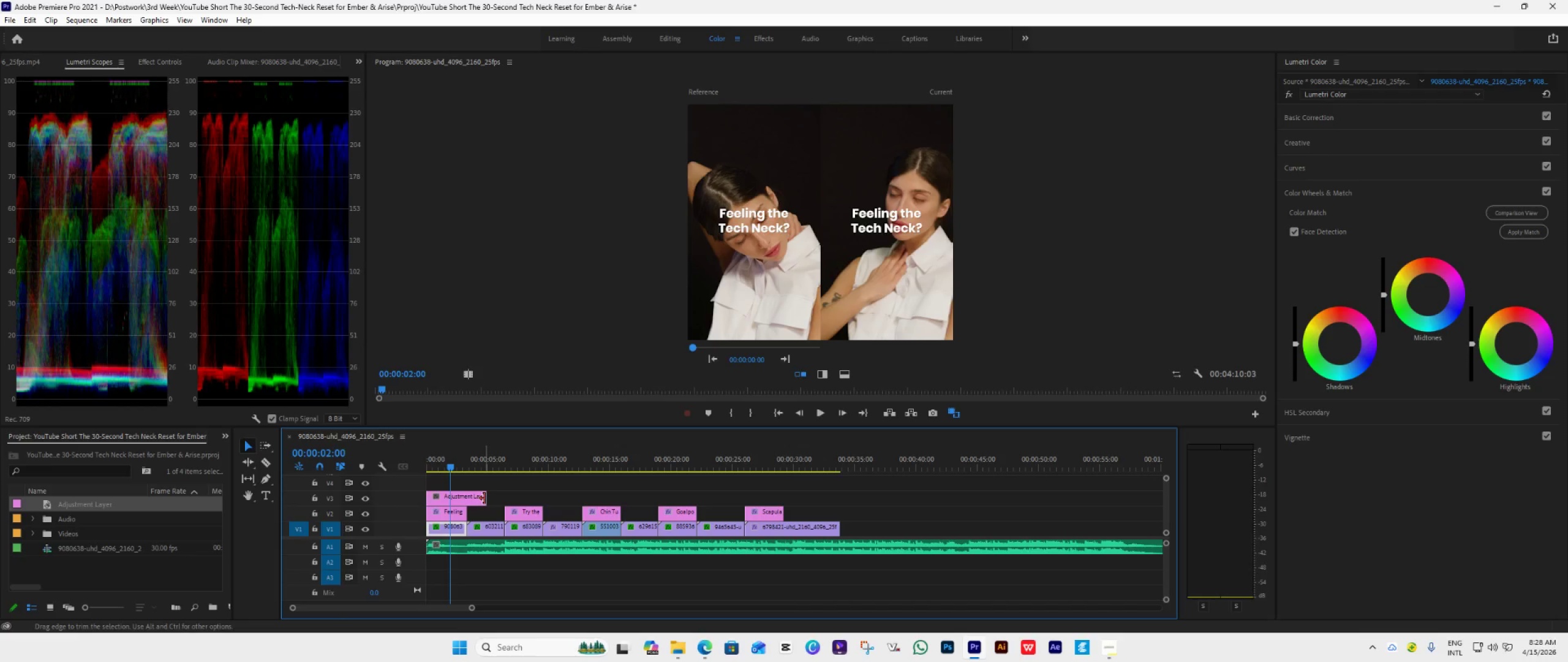 
left_click_drag(start_coordinate=[484, 498], to_coordinate=[840, 536])
 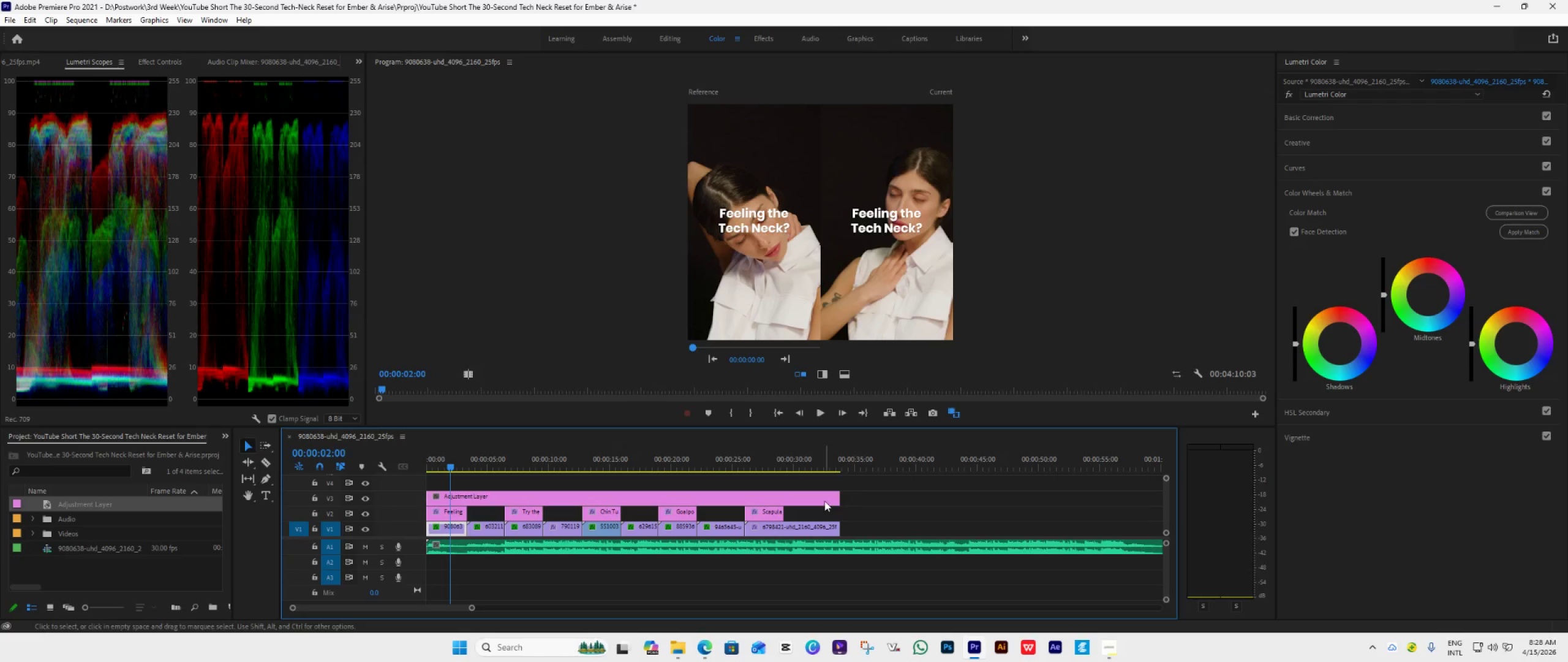 
left_click([824, 500])
 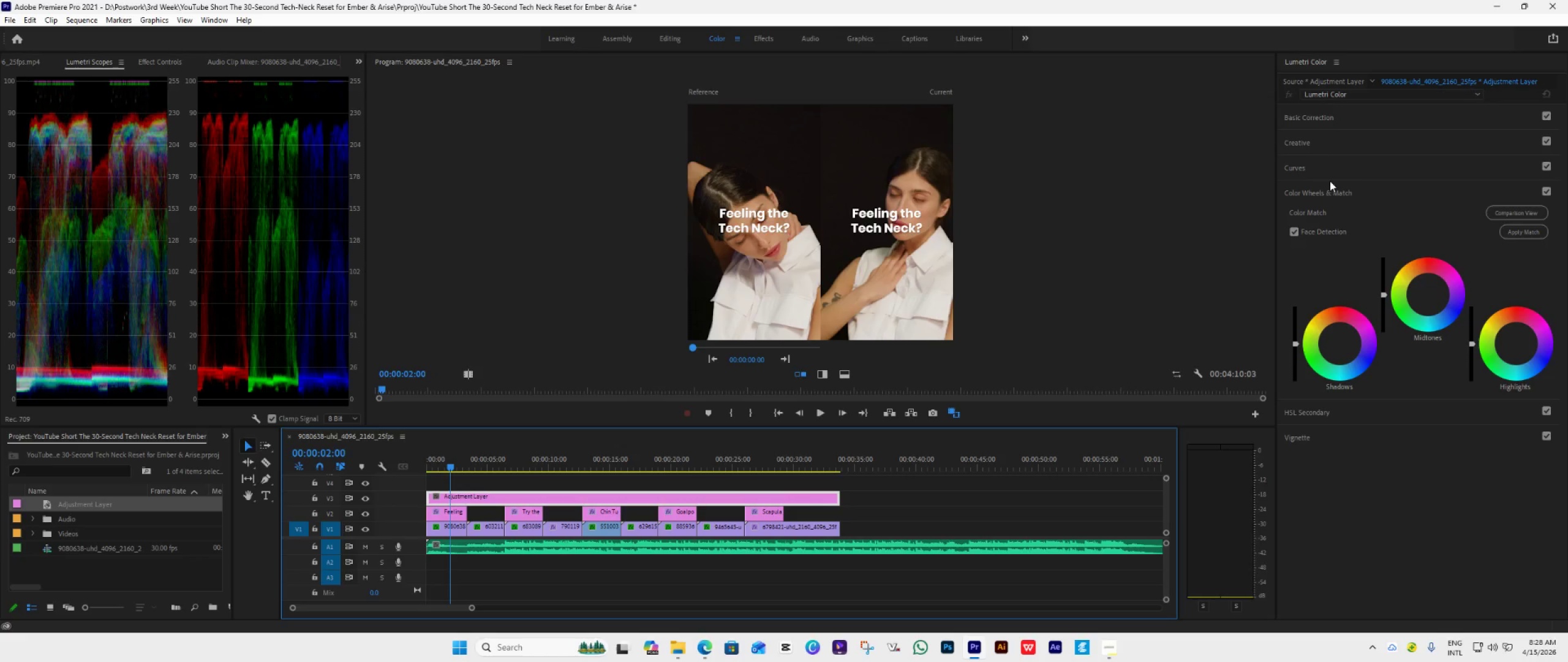 
left_click([1334, 189])
 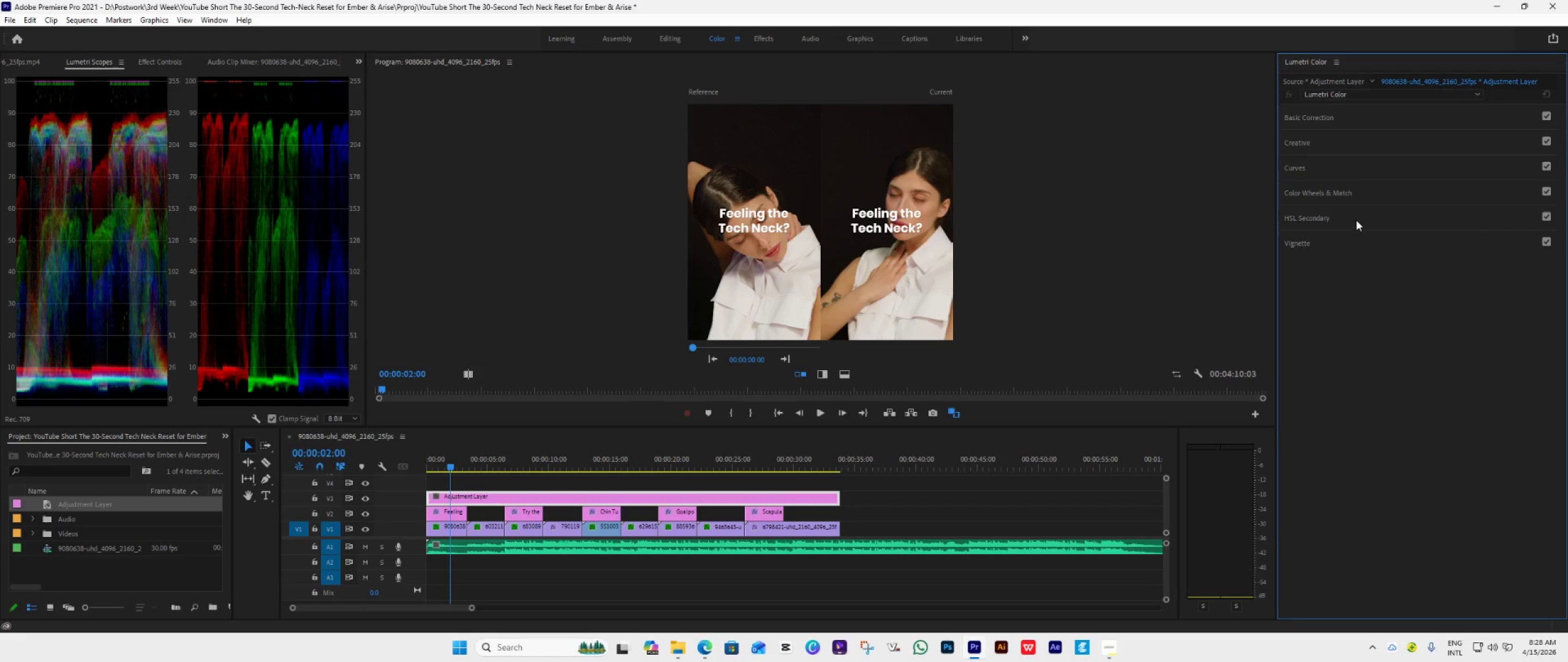 
left_click([1369, 215])
 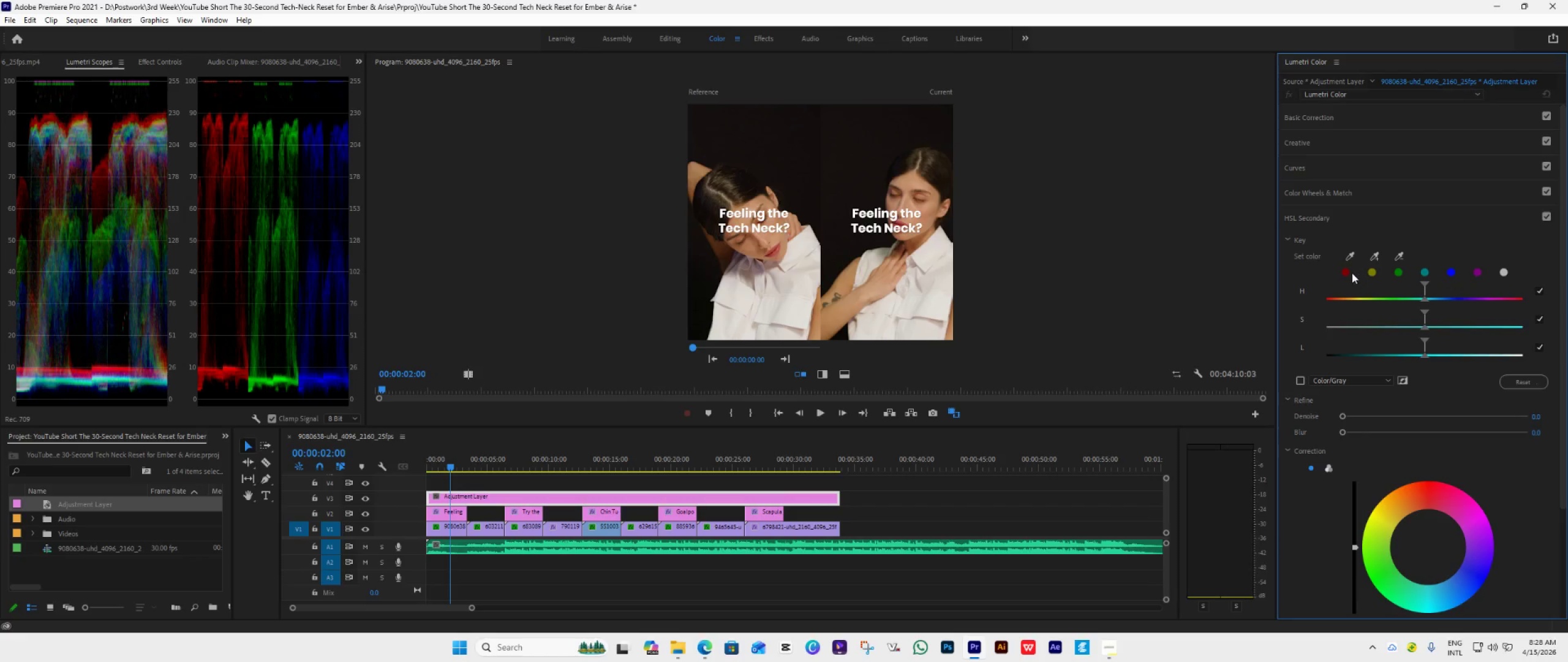 
left_click([1346, 256])
 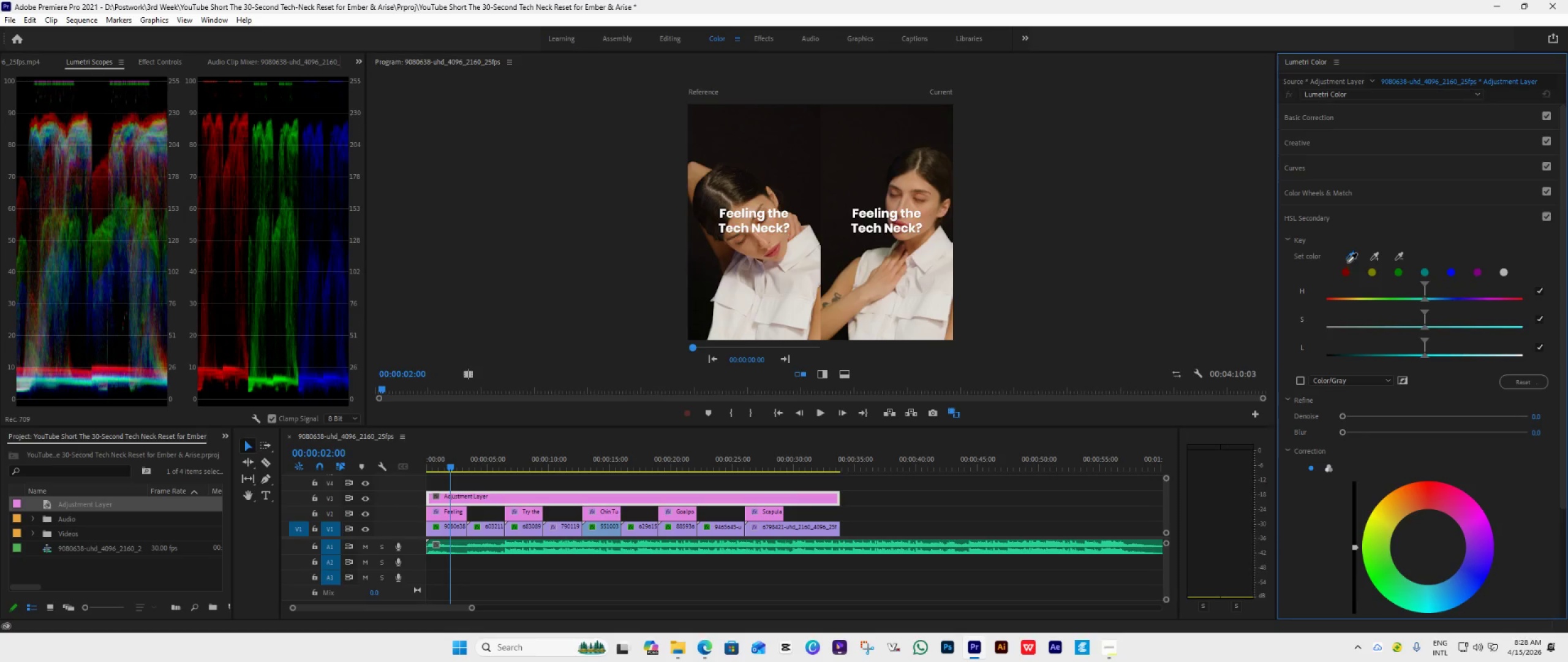 
left_click([1346, 257])
 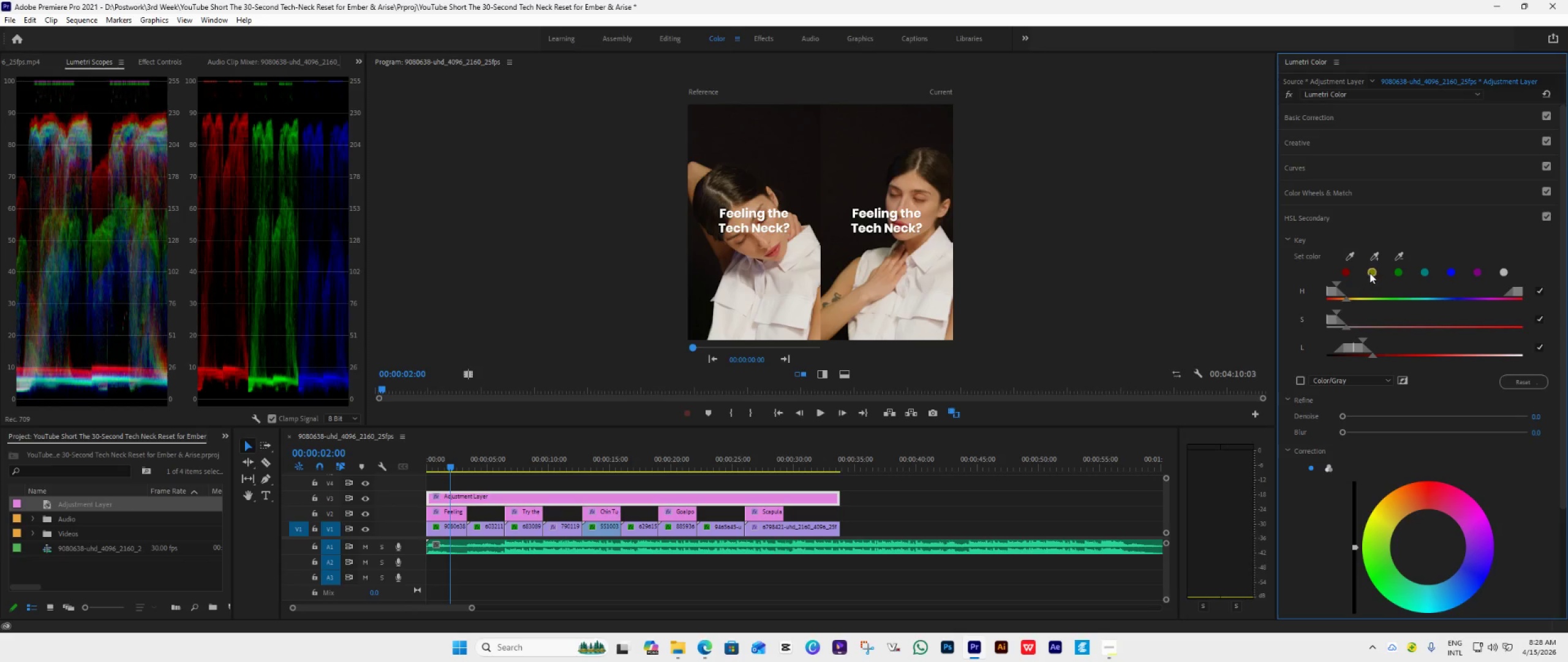 
left_click([1370, 273])
 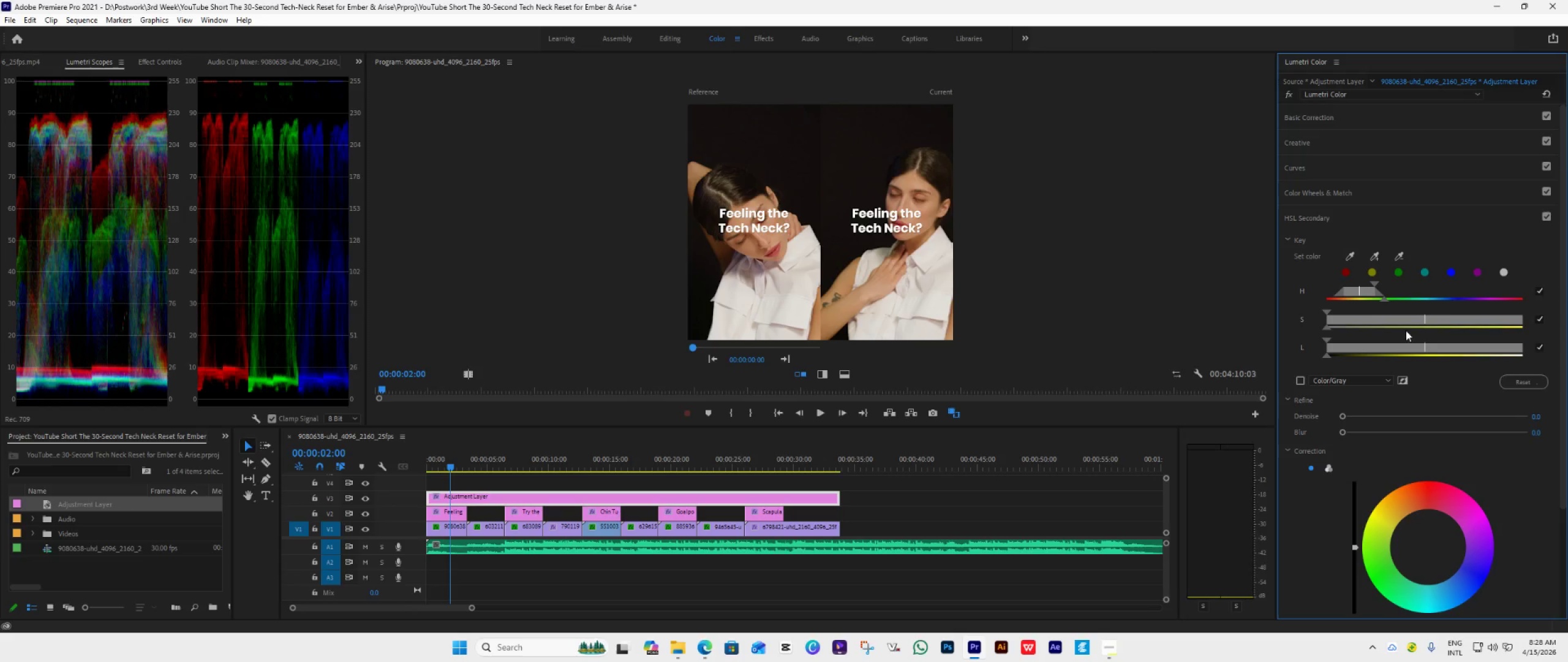 
scroll: coordinate [1329, 537], scroll_direction: down, amount: 16.0
 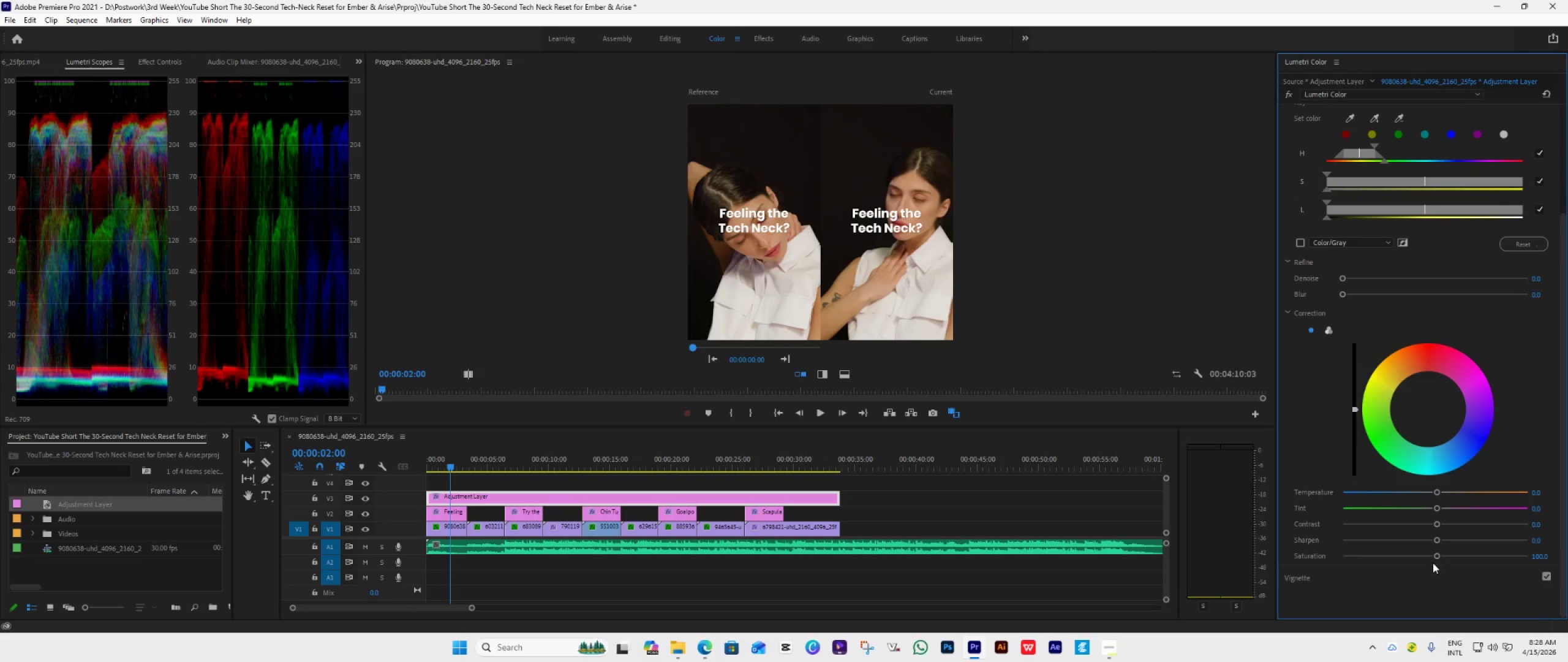 
left_click_drag(start_coordinate=[1438, 558], to_coordinate=[1379, 584])
 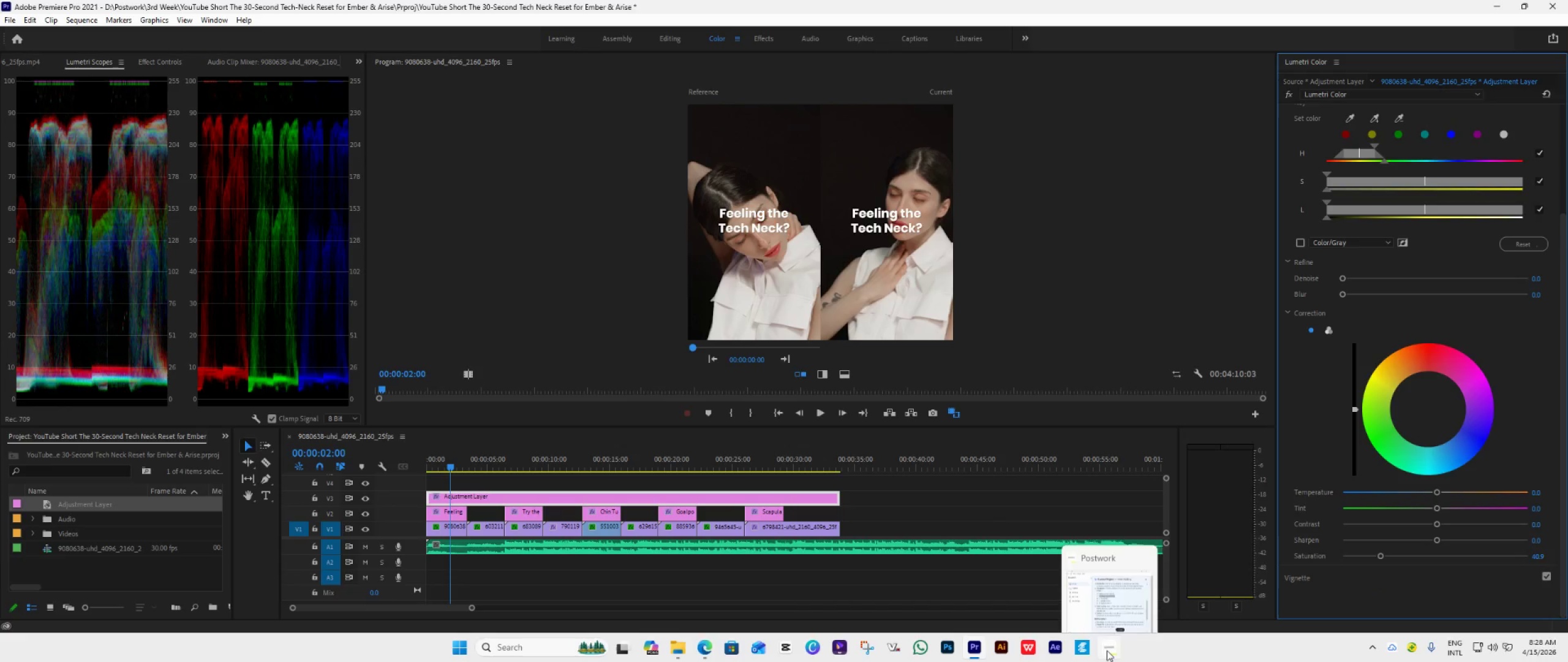 
left_click([1108, 653])